 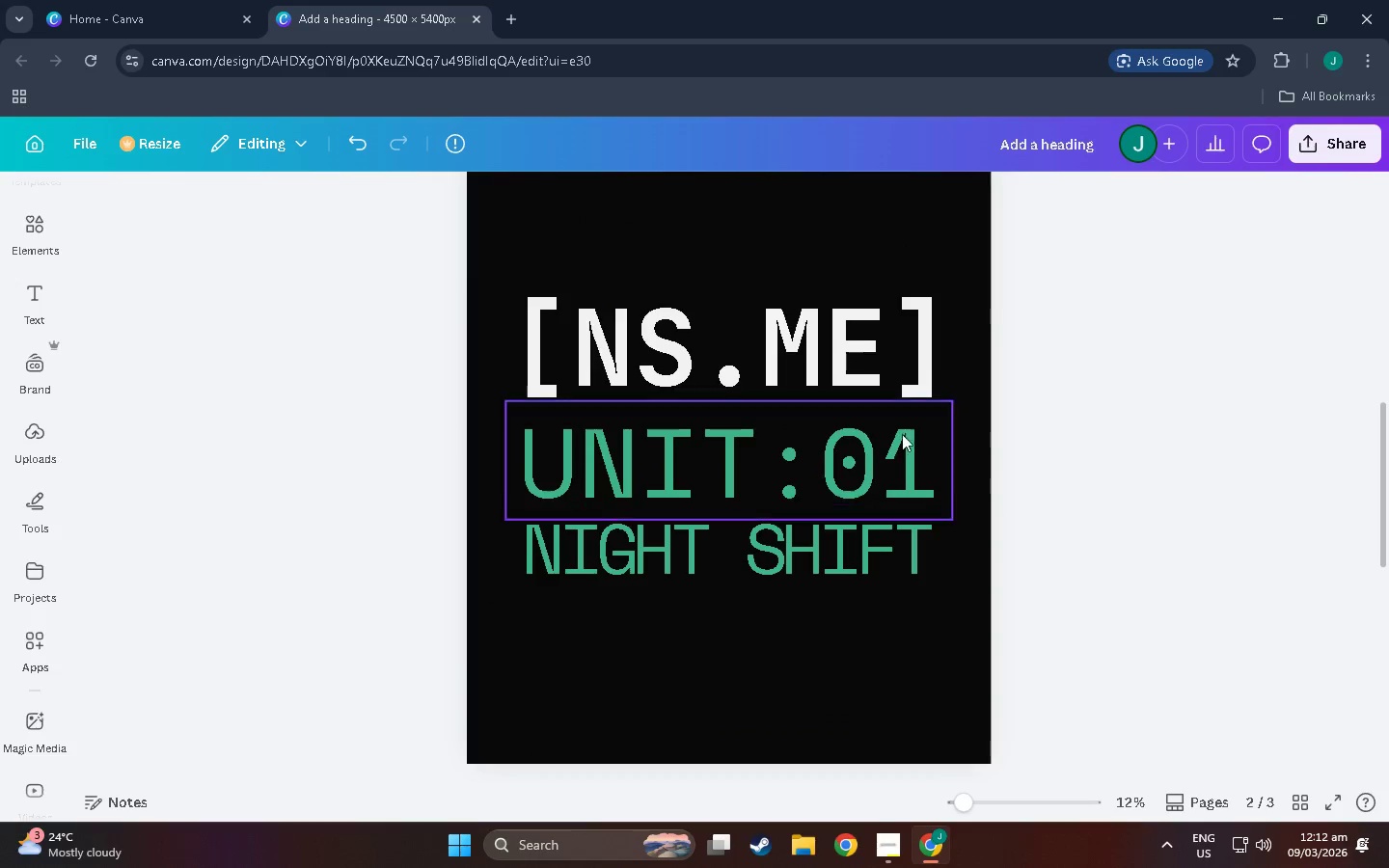 
left_click([872, 337])
 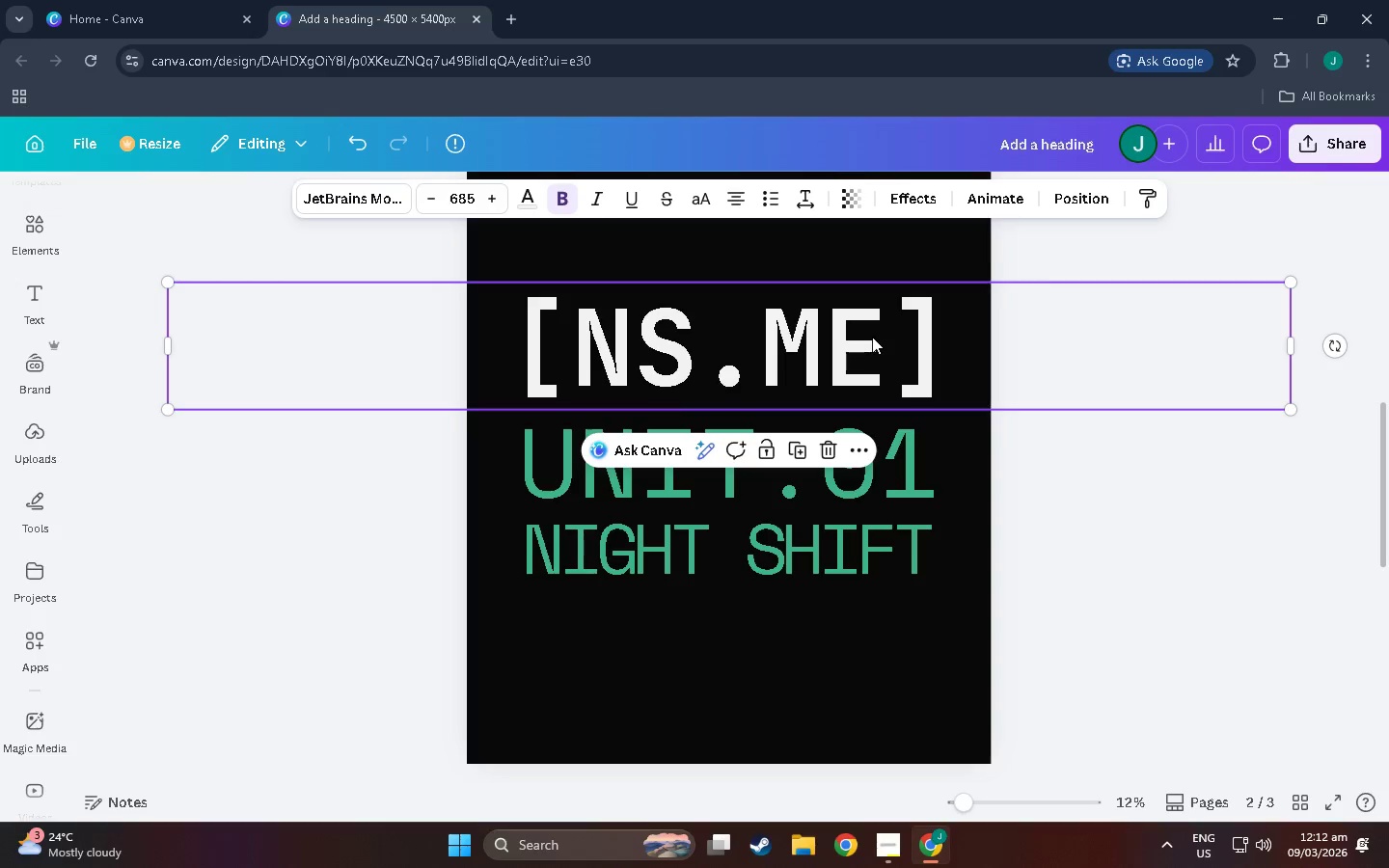 
key(Control+C)
 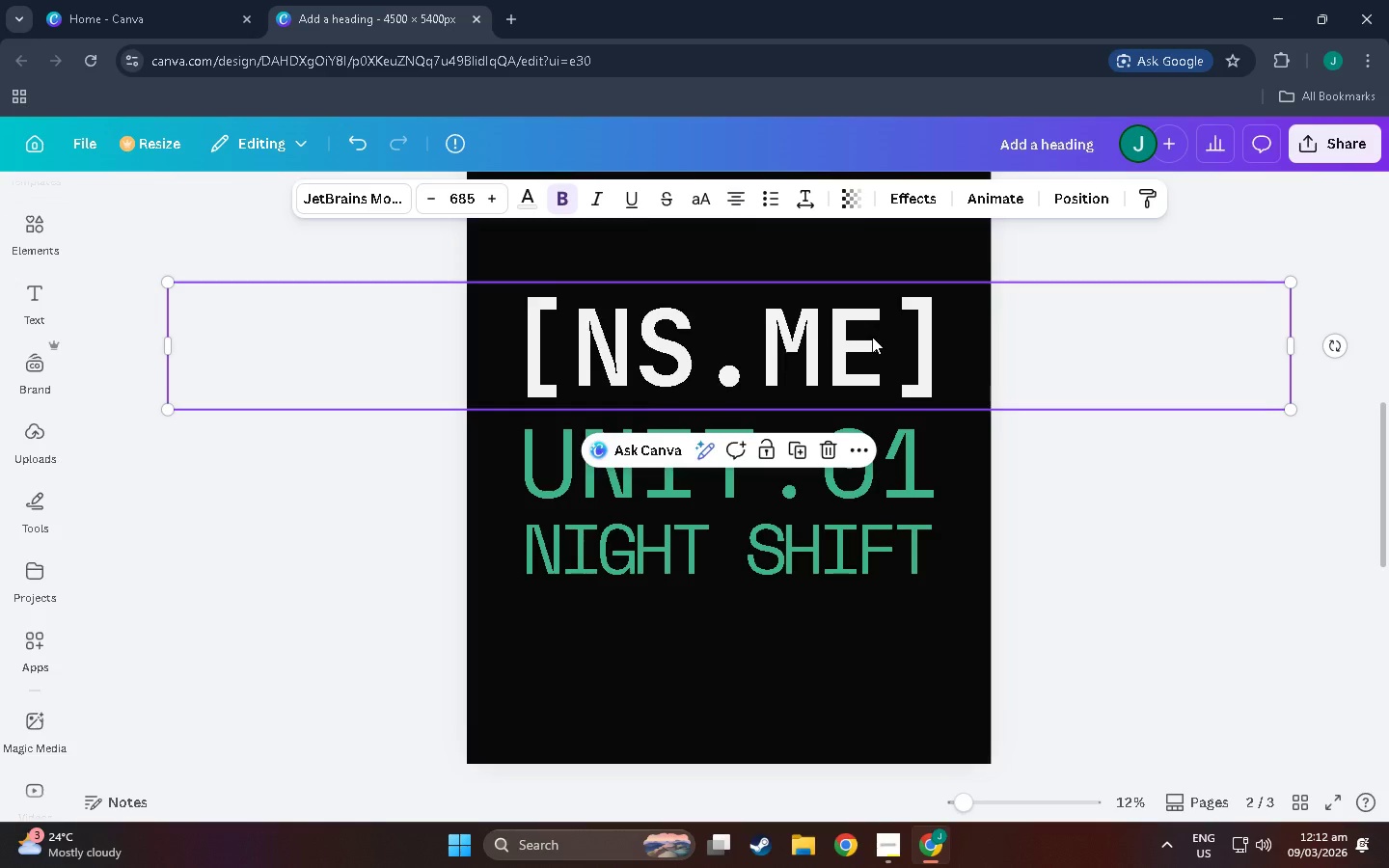 
key(Control+V)
 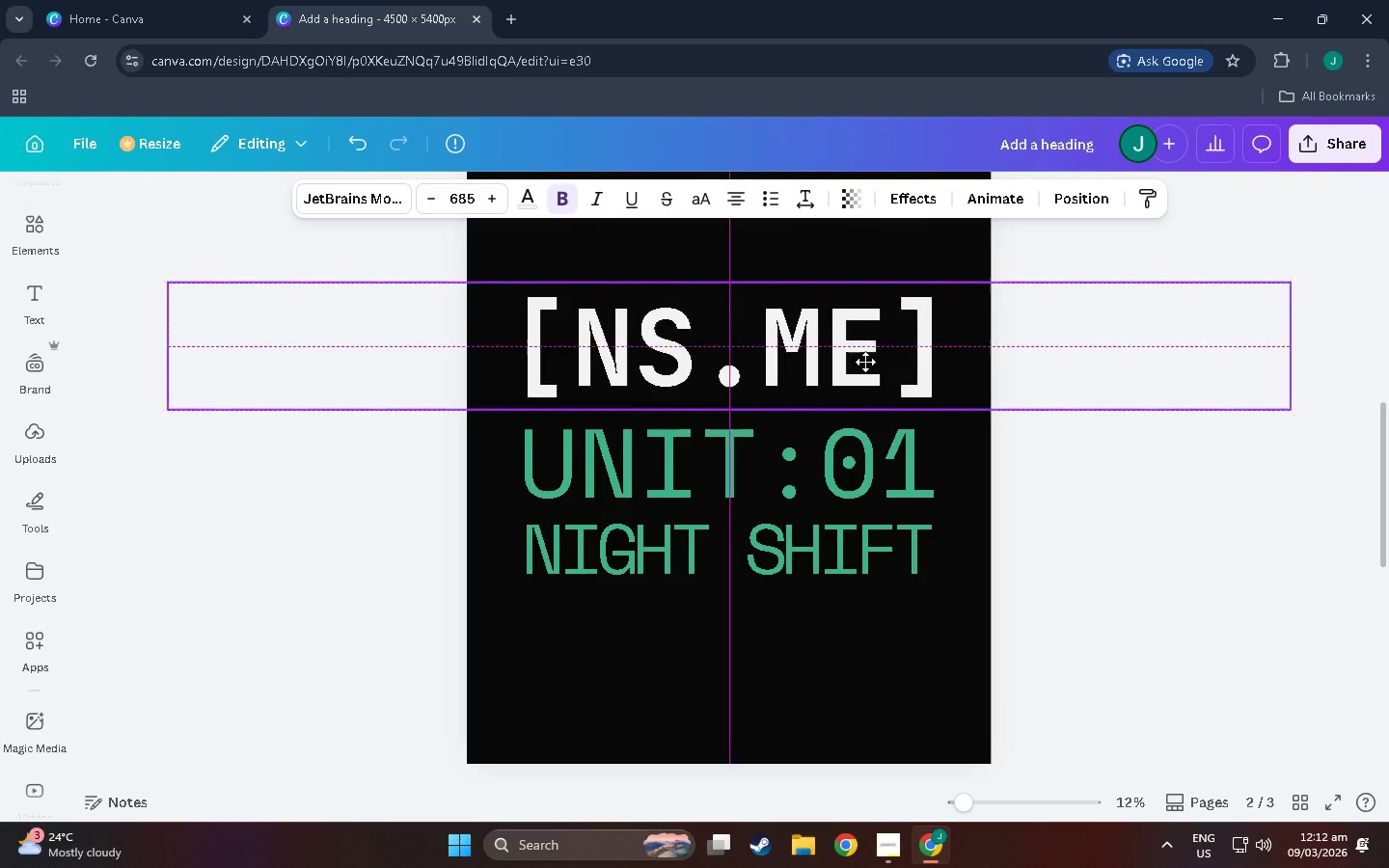 
left_click_drag(start_coordinate=[866, 343], to_coordinate=[912, 652])
 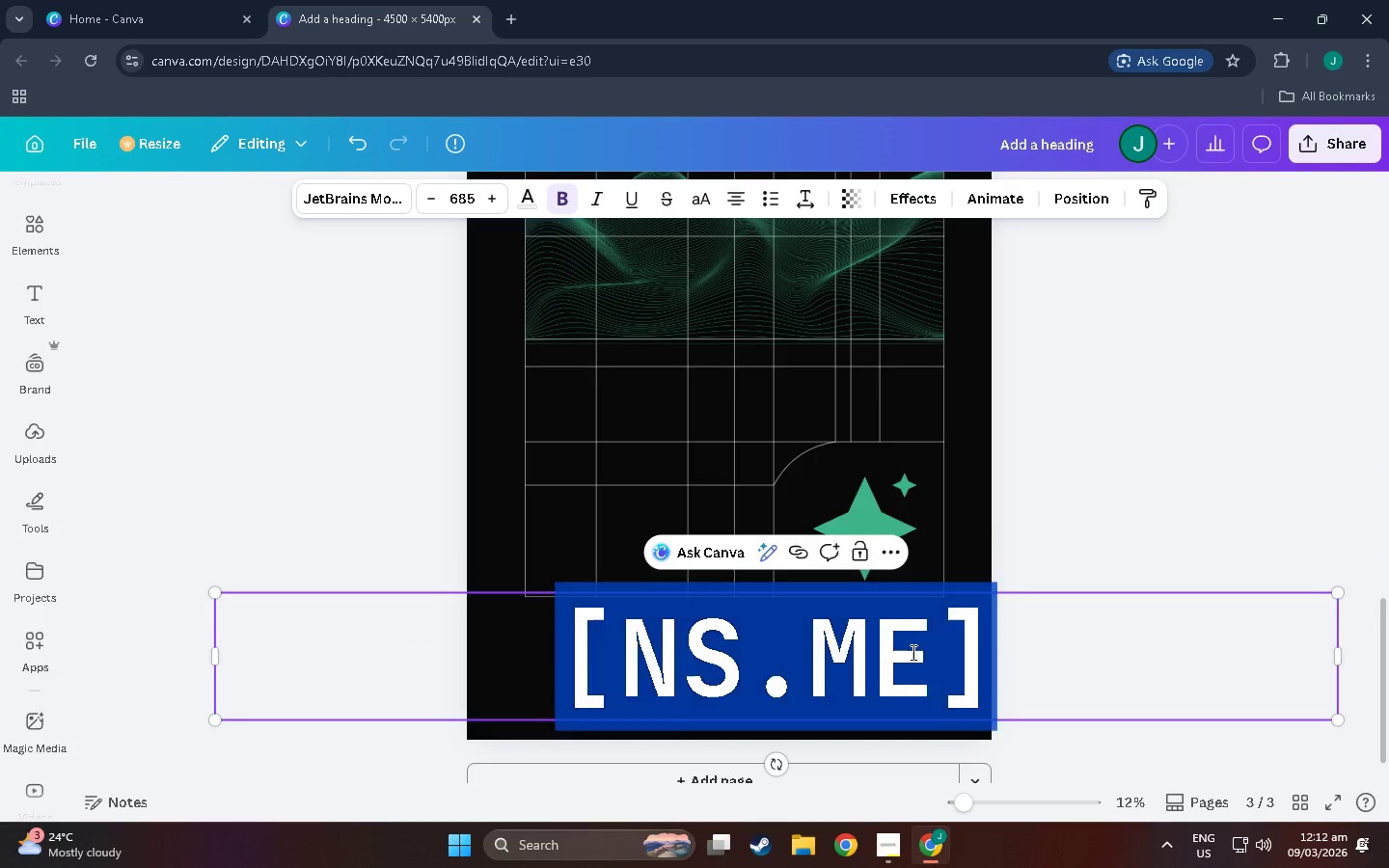 
scroll: coordinate [885, 699], scroll_direction: down, amount: 22.0
 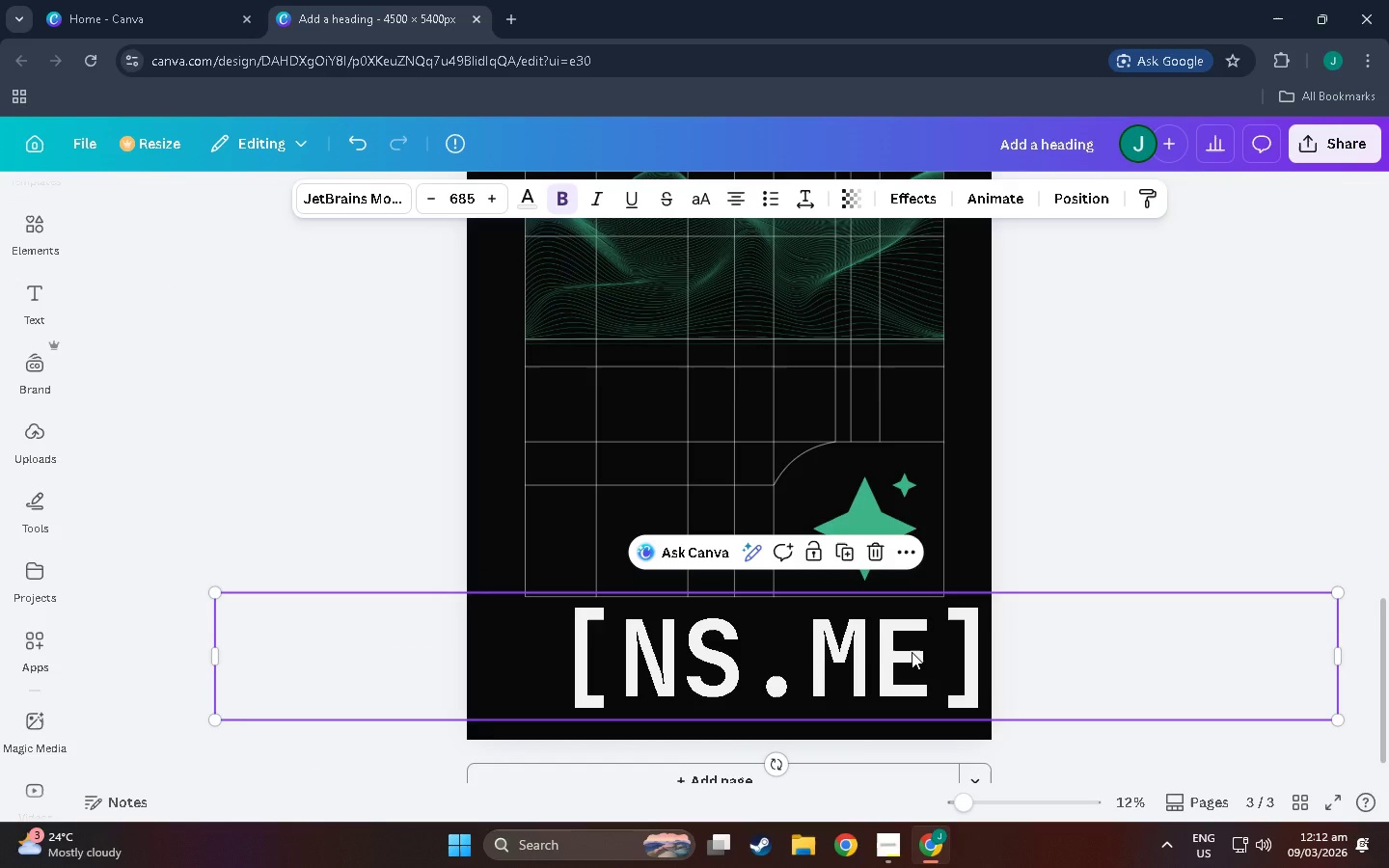 
double_click([912, 652])
 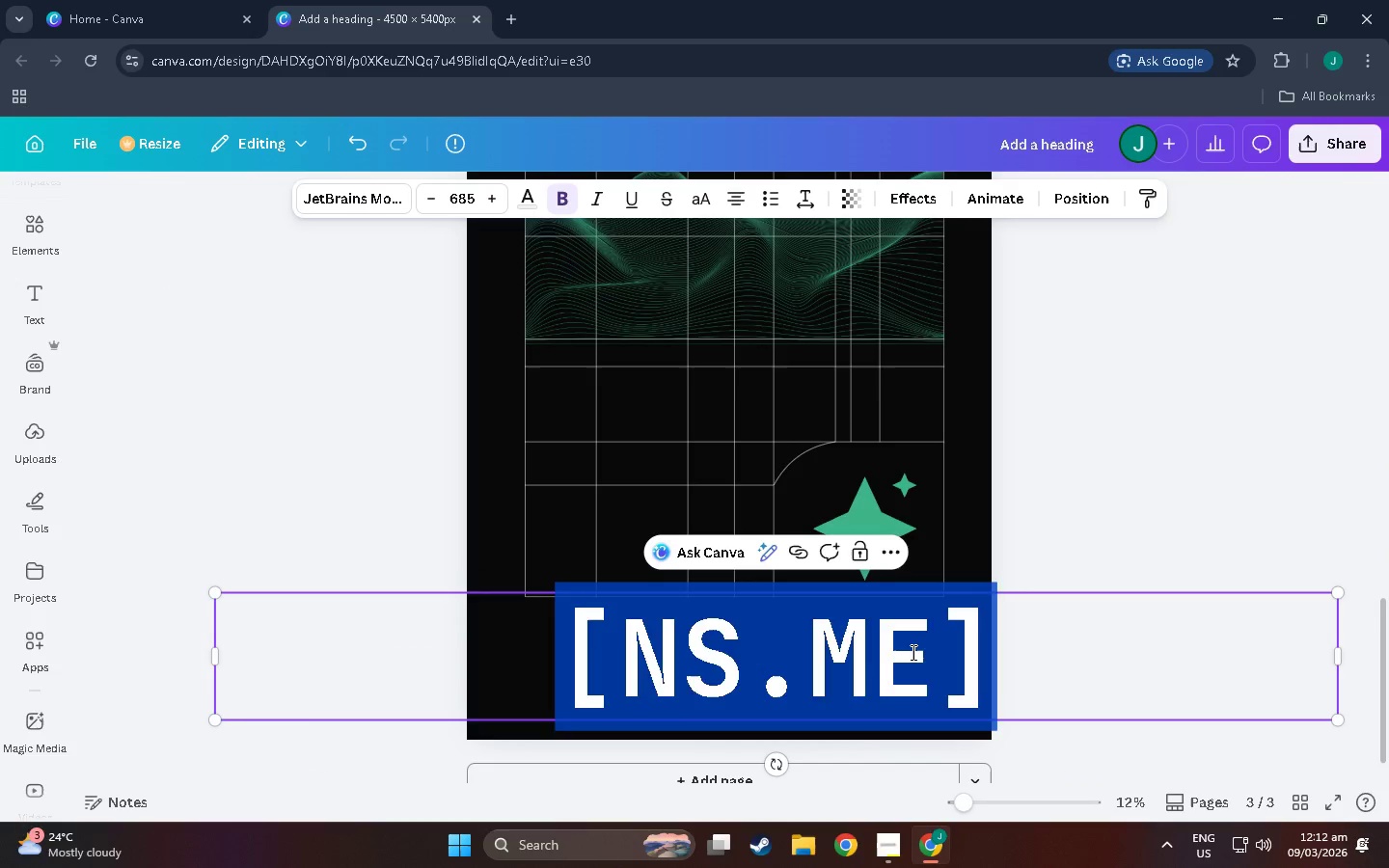 
type(Co)
key(Backspace)
type(ORRECTING)
 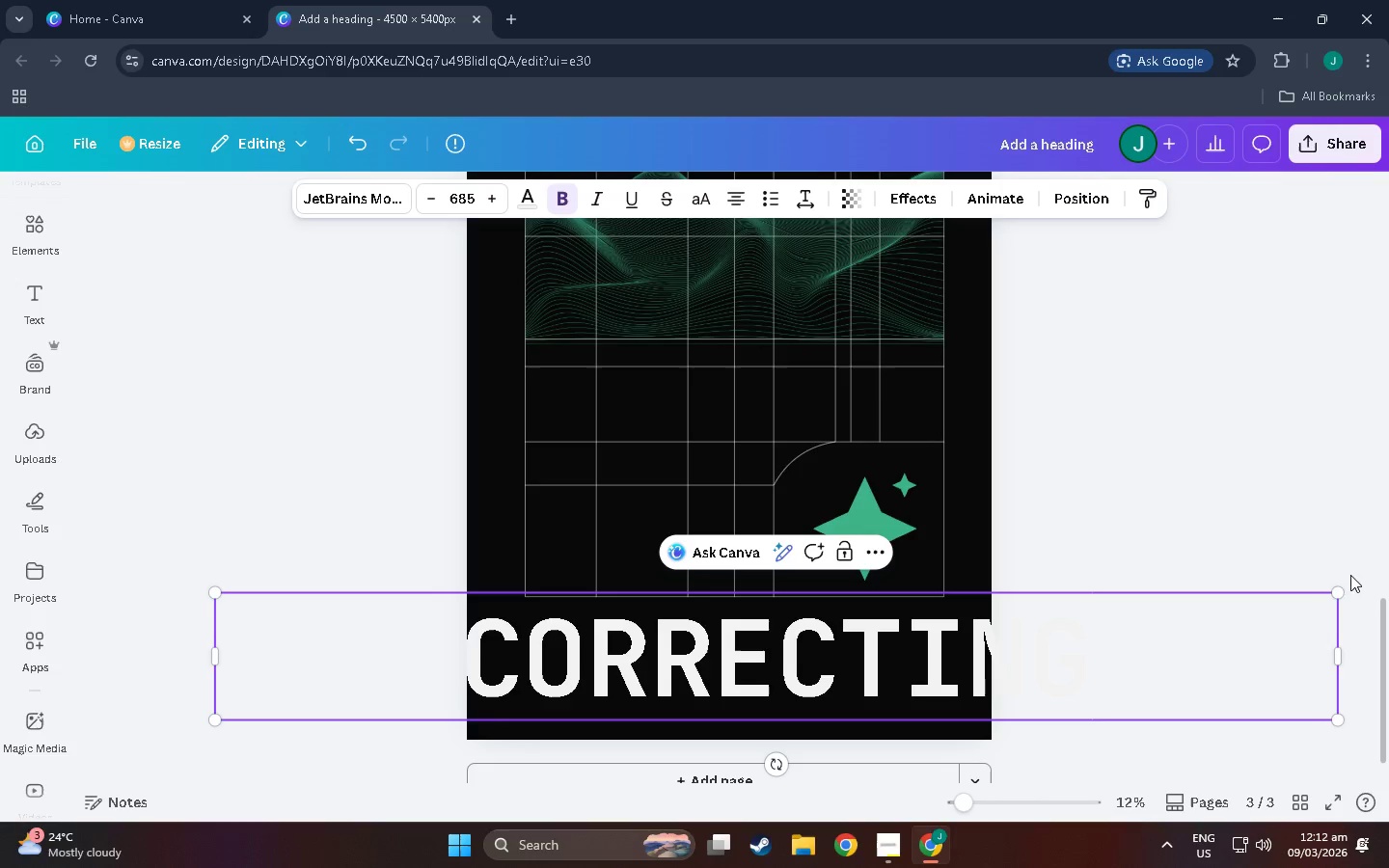 
left_click_drag(start_coordinate=[1336, 592], to_coordinate=[965, 652])
 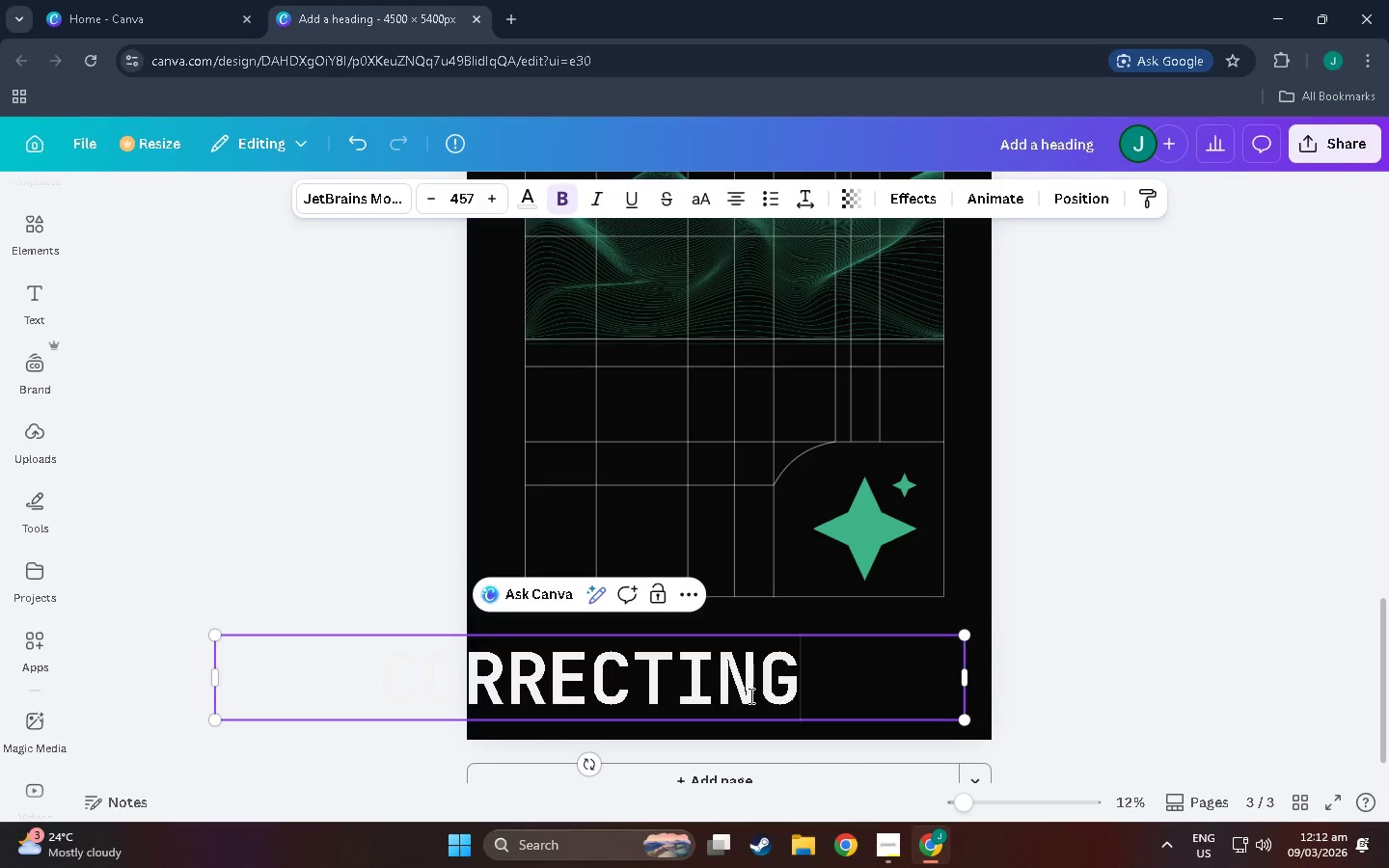 
left_click_drag(start_coordinate=[749, 694], to_coordinate=[884, 660])
 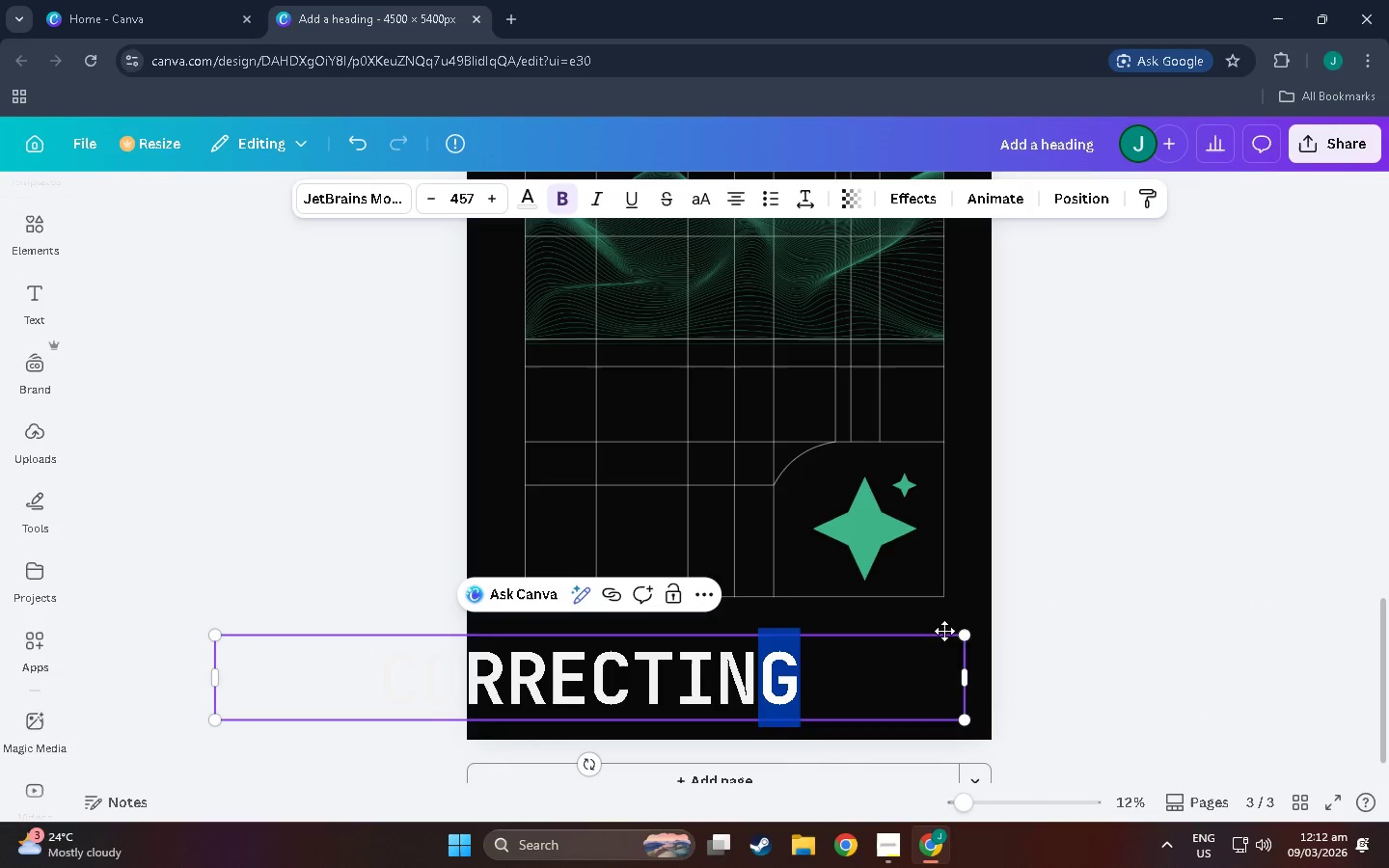 
left_click([980, 630])
 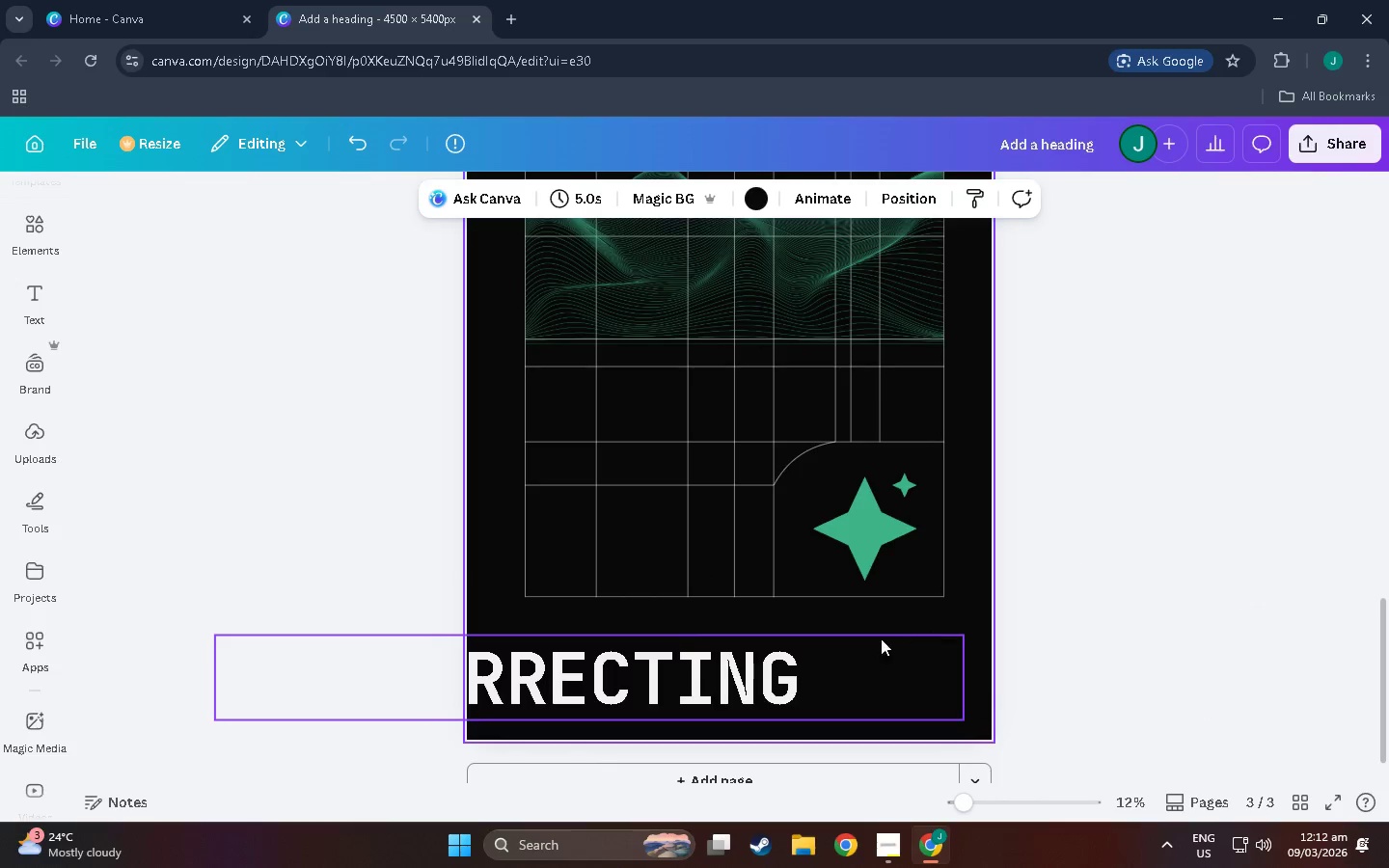 
left_click_drag(start_coordinate=[829, 665], to_coordinate=[975, 620])
 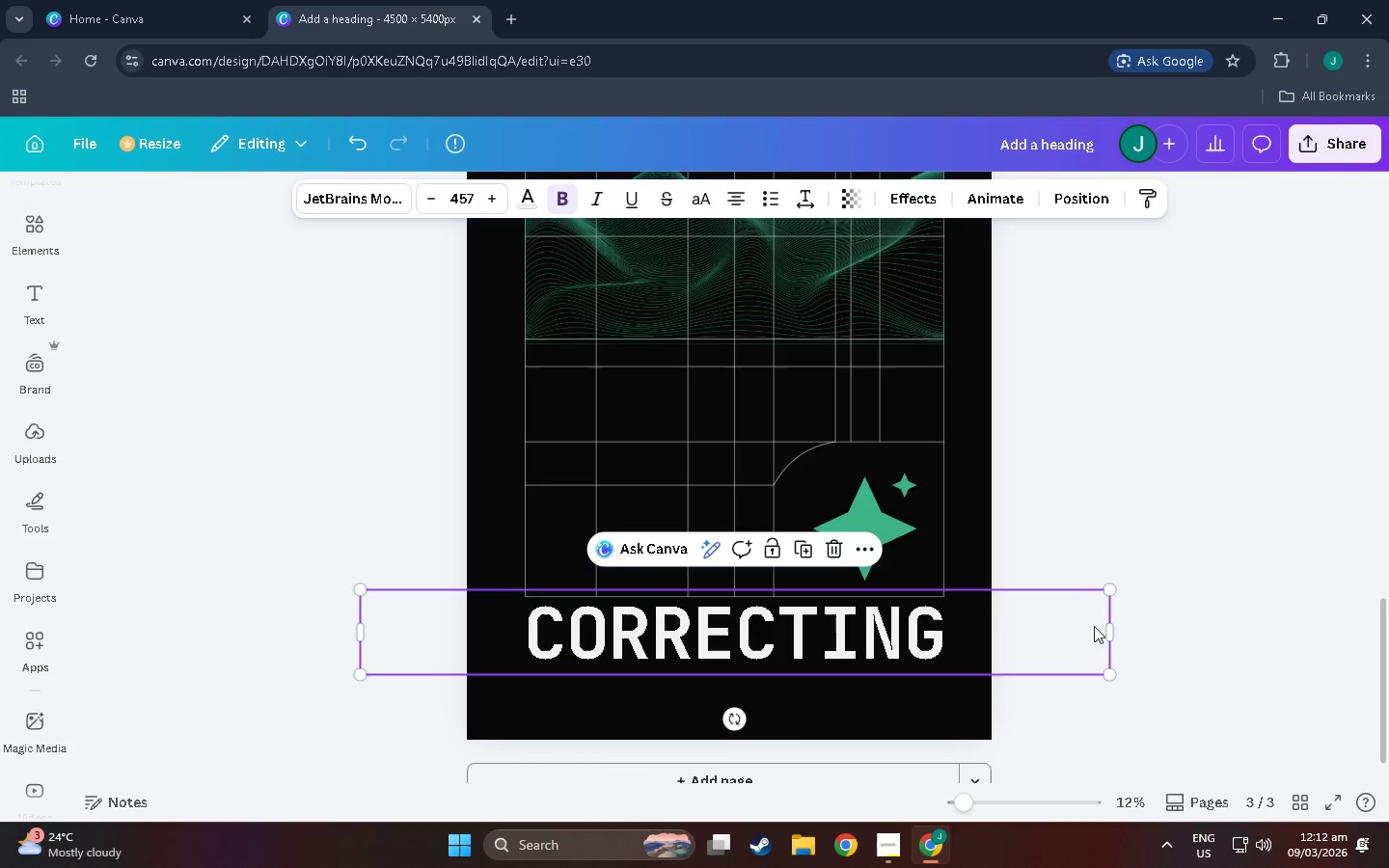 
left_click_drag(start_coordinate=[1113, 634], to_coordinate=[803, 636])
 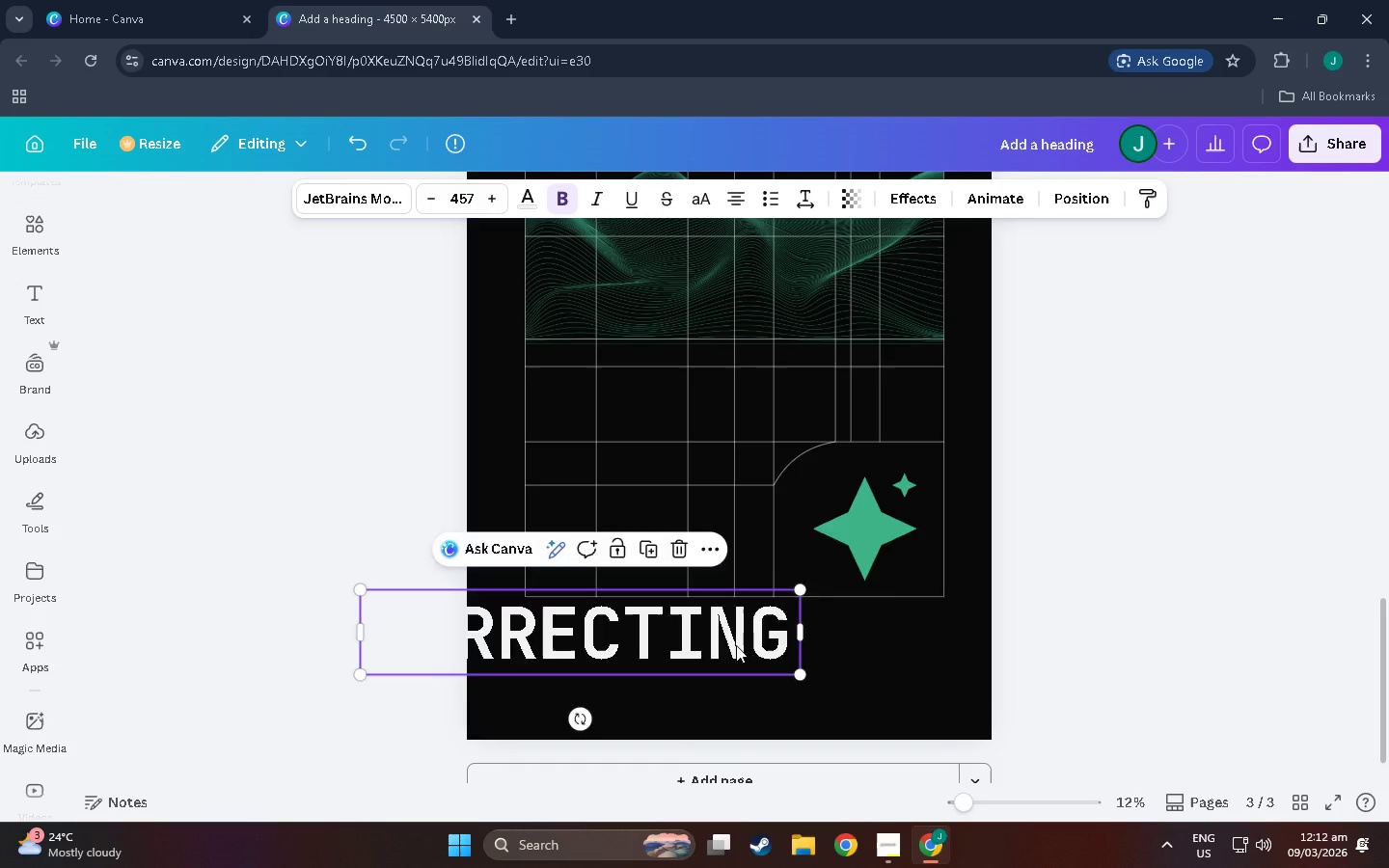 
left_click_drag(start_coordinate=[736, 645], to_coordinate=[894, 651])
 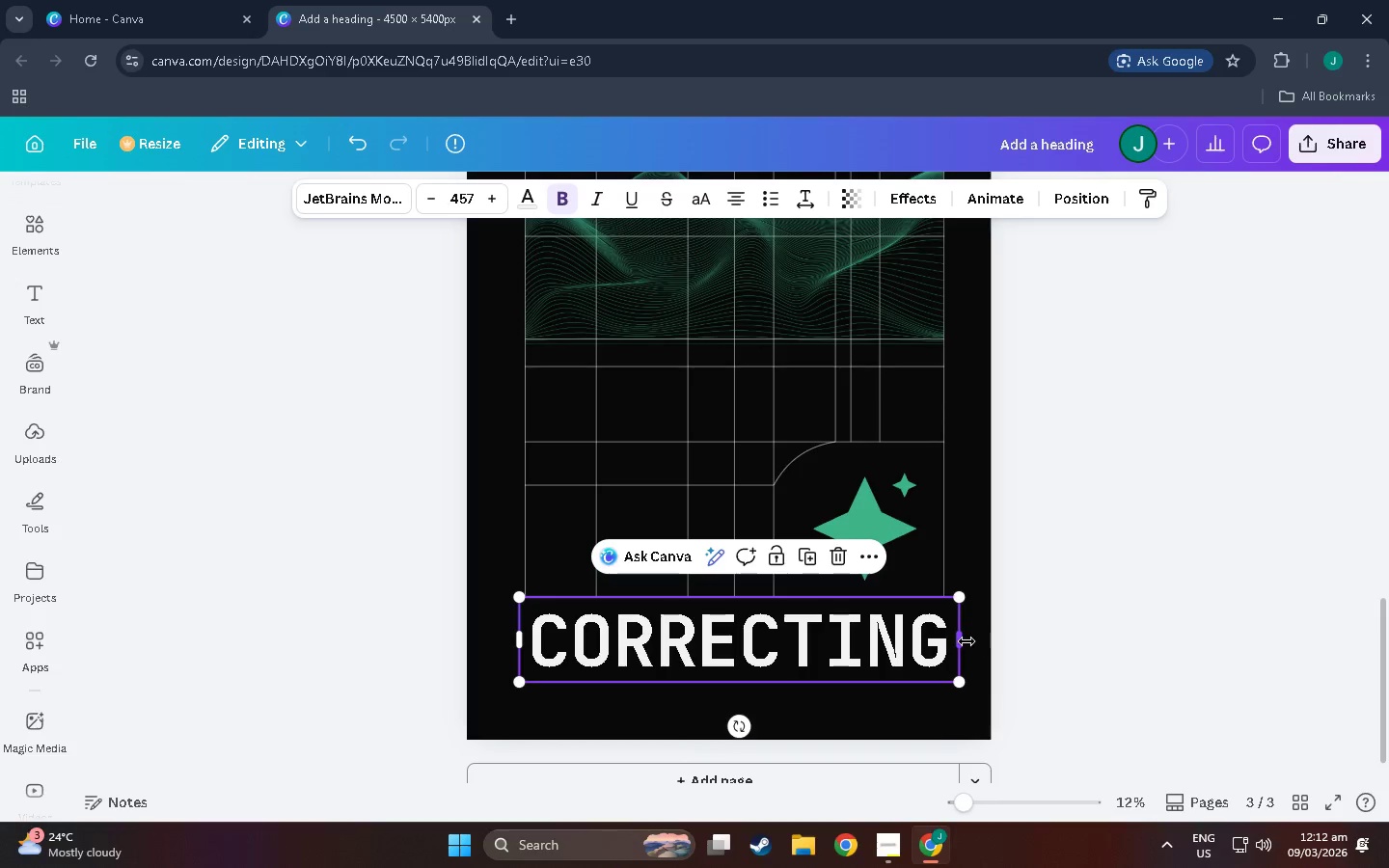 
left_click_drag(start_coordinate=[967, 641], to_coordinate=[956, 641])
 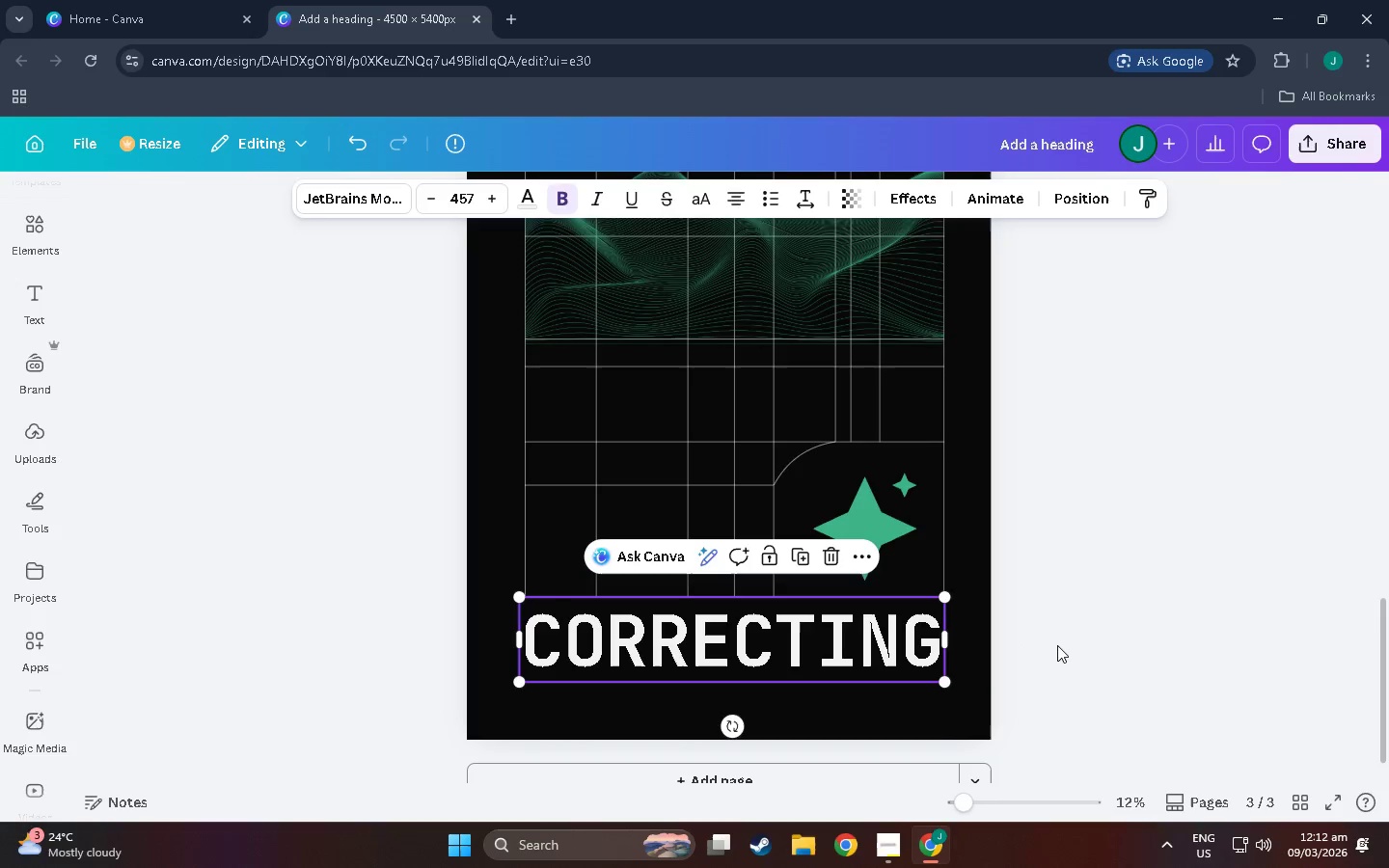 
left_click([1057, 645])
 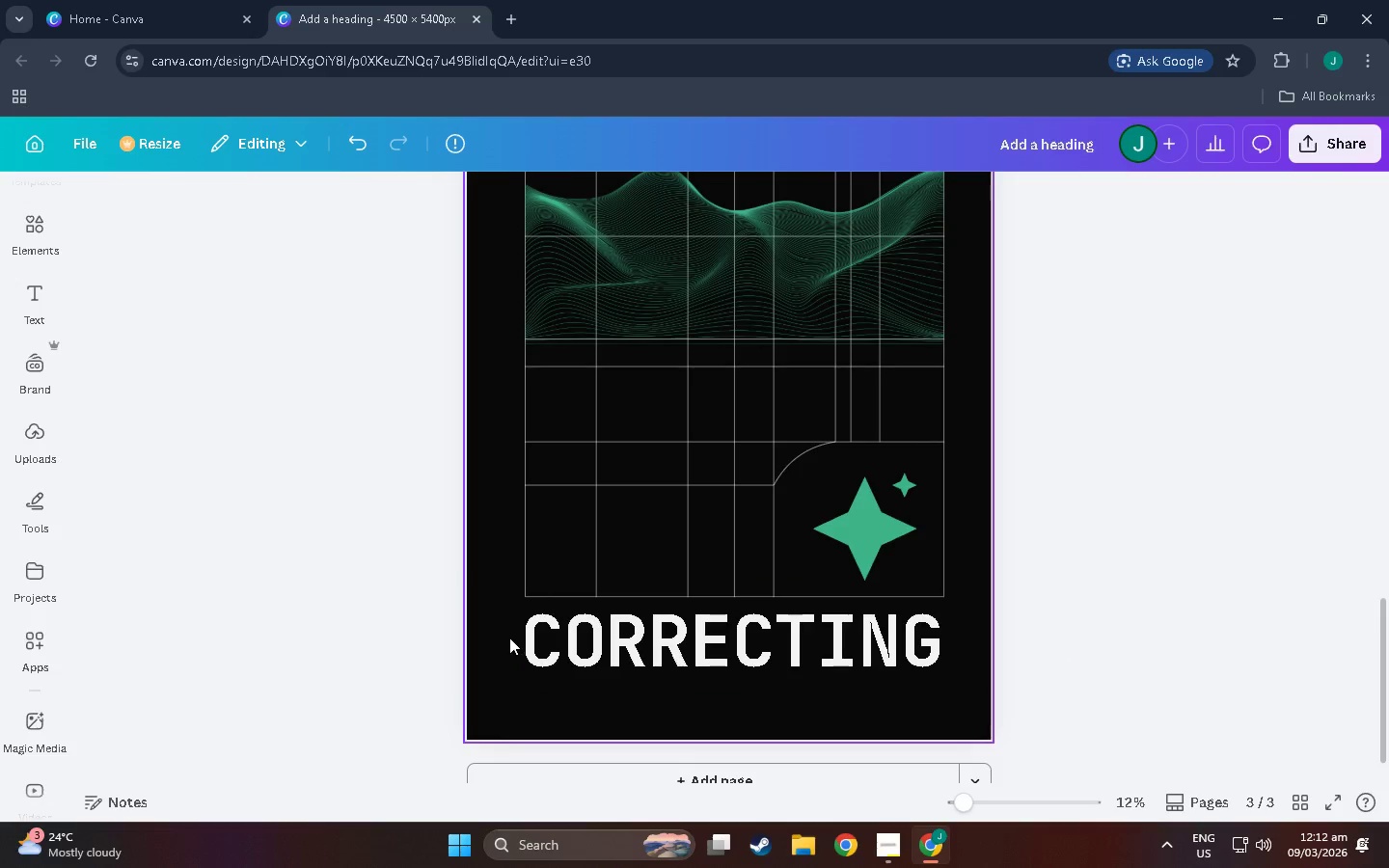 
left_click([540, 637])
 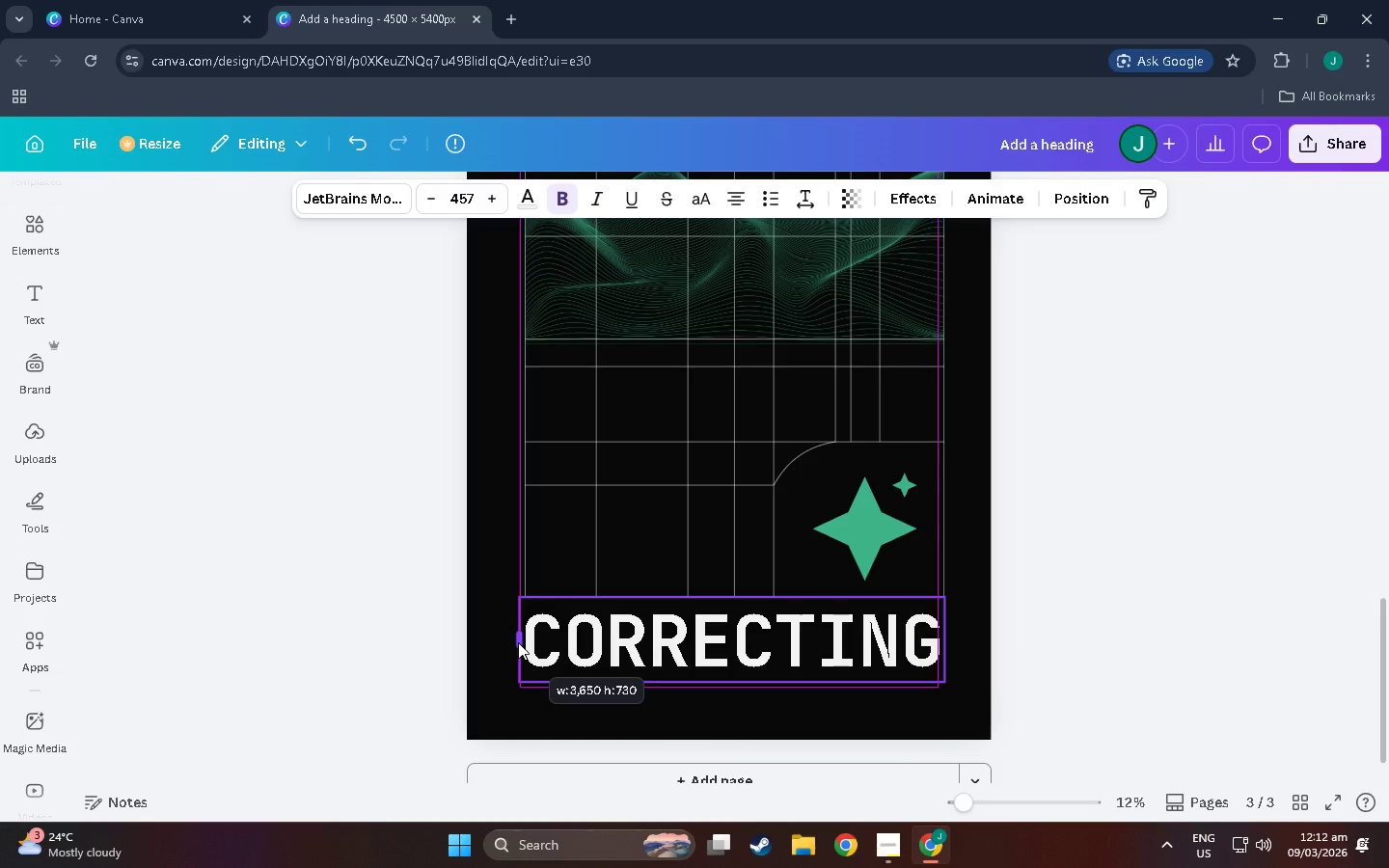 
left_click([1158, 628])
 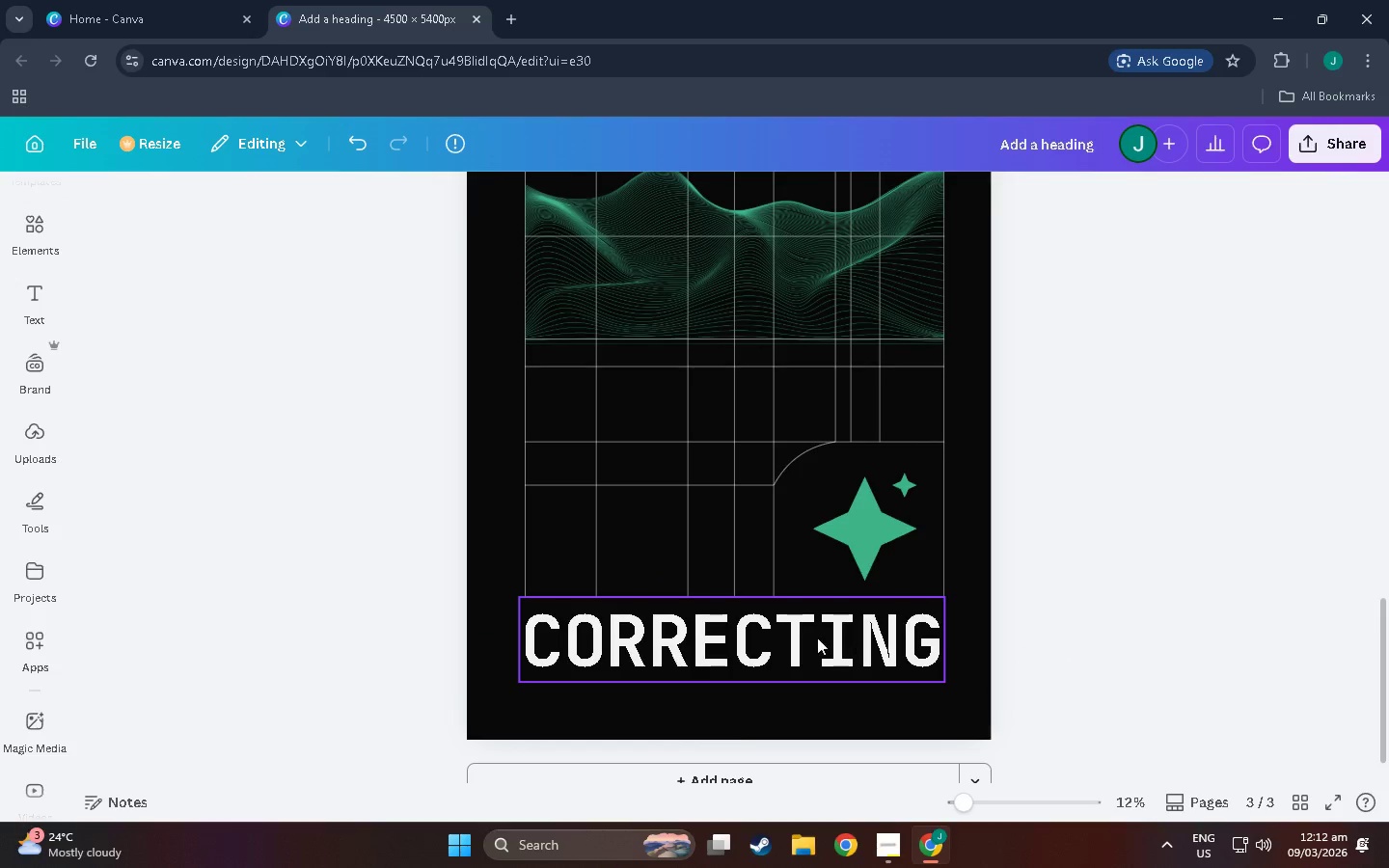 
left_click_drag(start_coordinate=[816, 637], to_coordinate=[822, 638])
 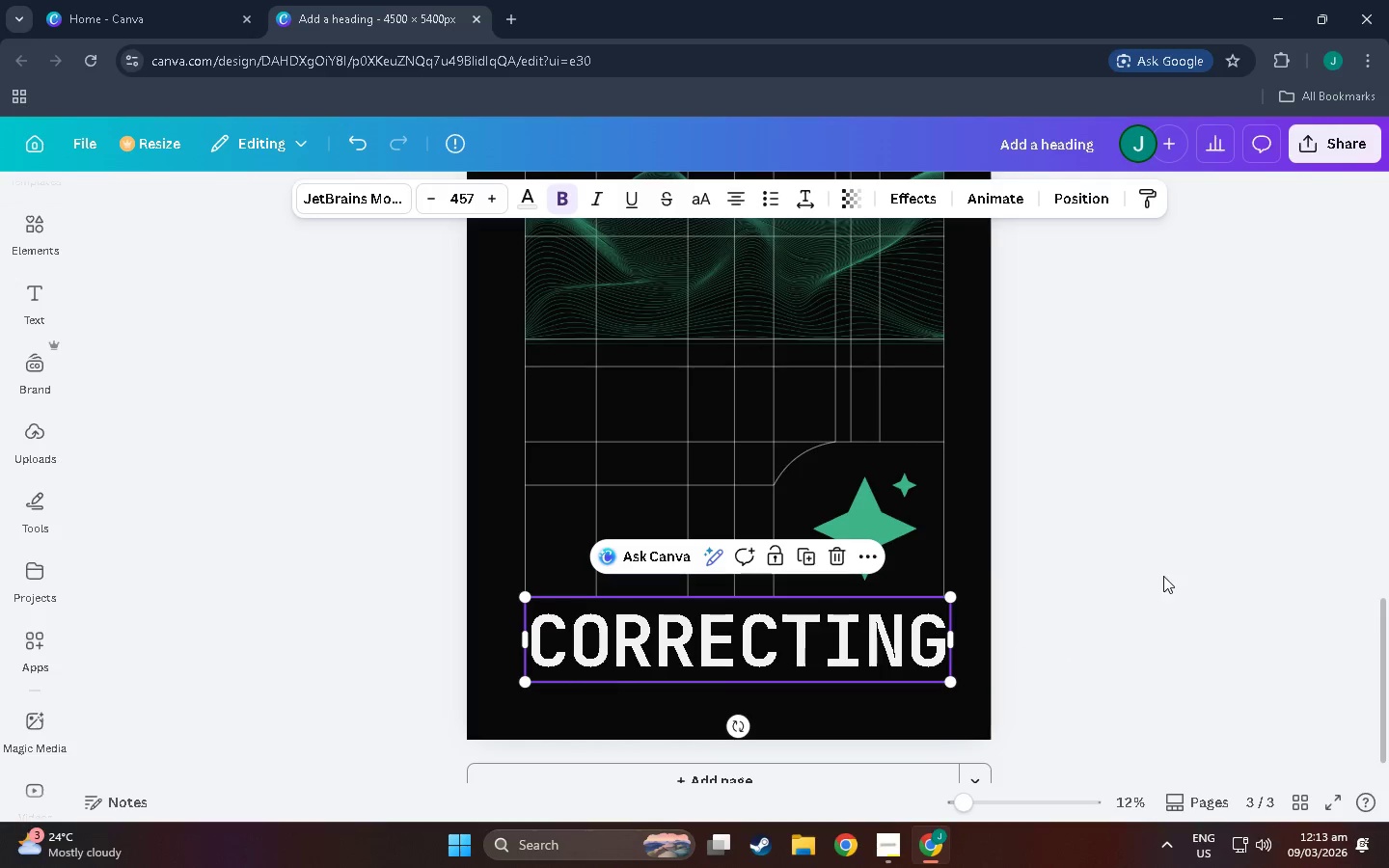 
left_click([1163, 576])
 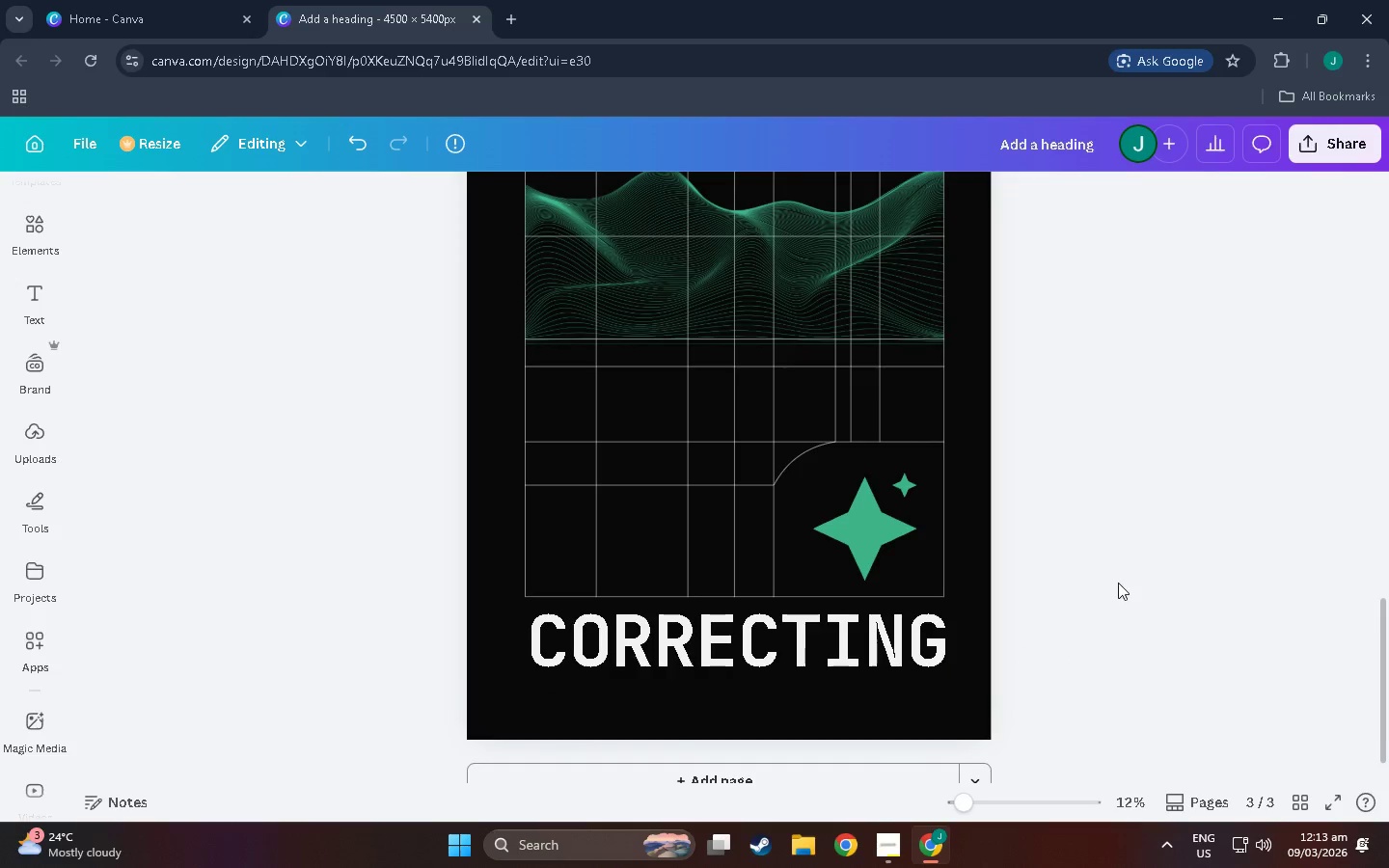 
scroll: coordinate [1081, 602], scroll_direction: up, amount: 3.0
 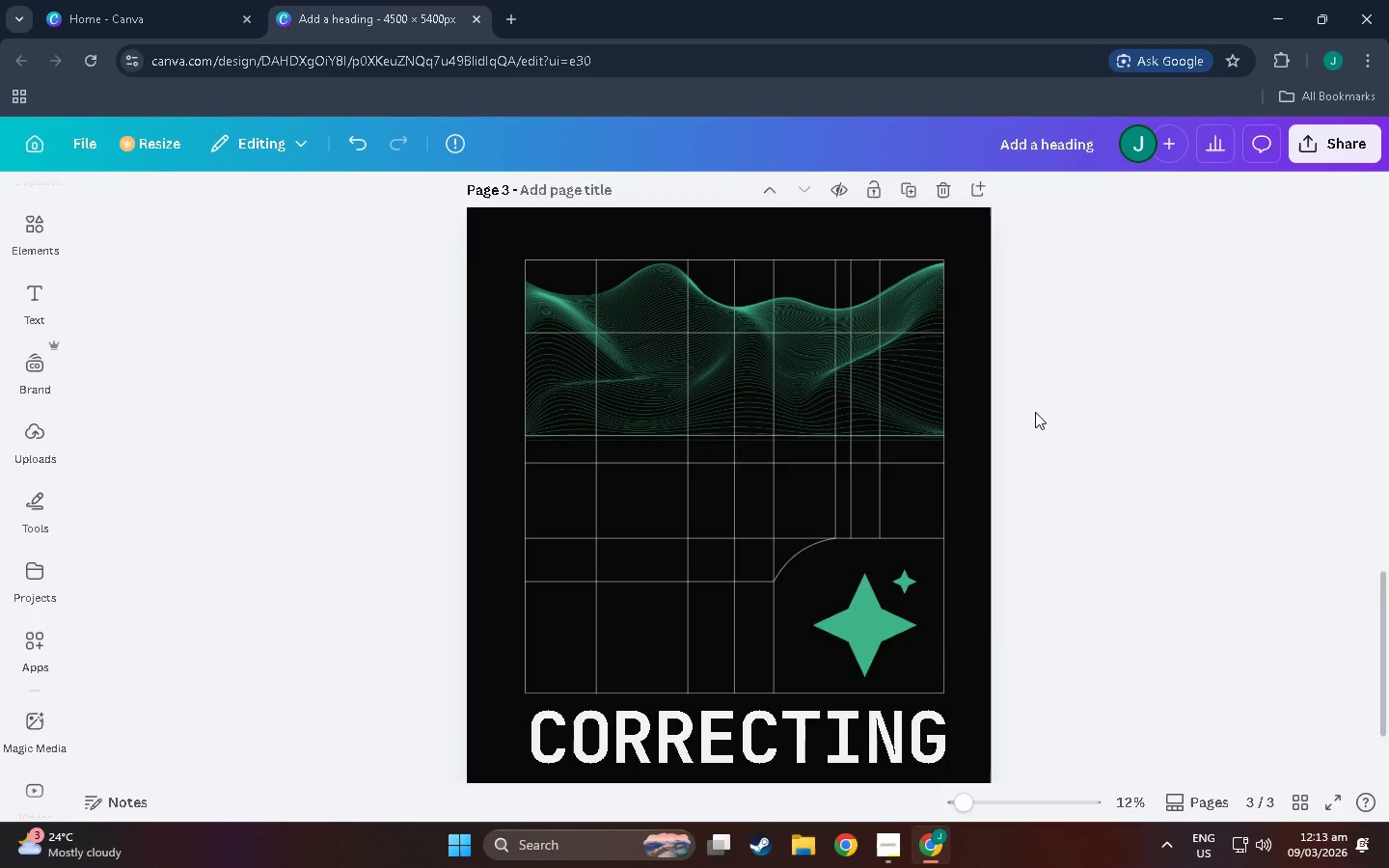 
scroll: coordinate [1009, 477], scroll_direction: down, amount: 7.0
 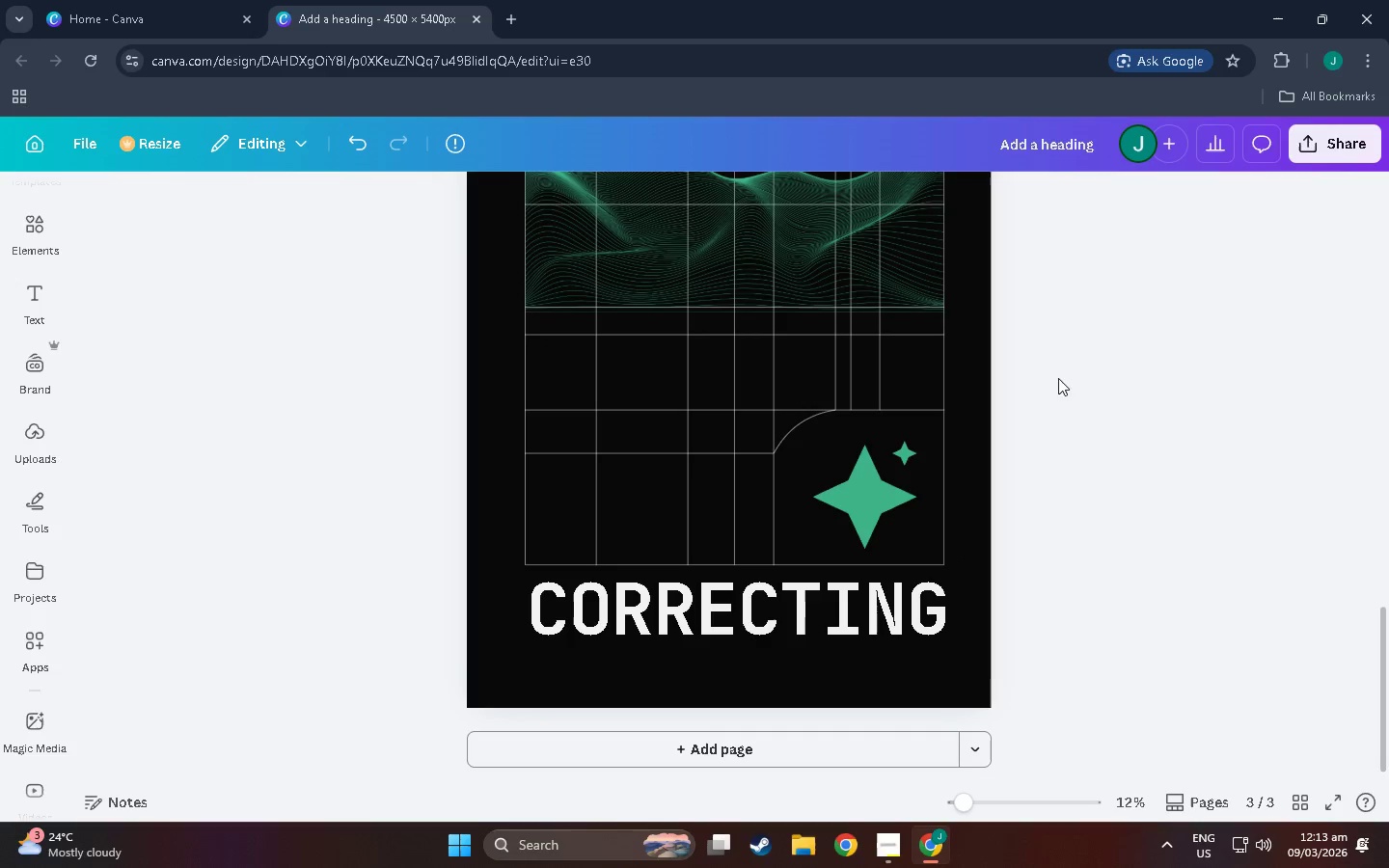 
left_click_drag(start_coordinate=[1089, 666], to_coordinate=[465, 201])
 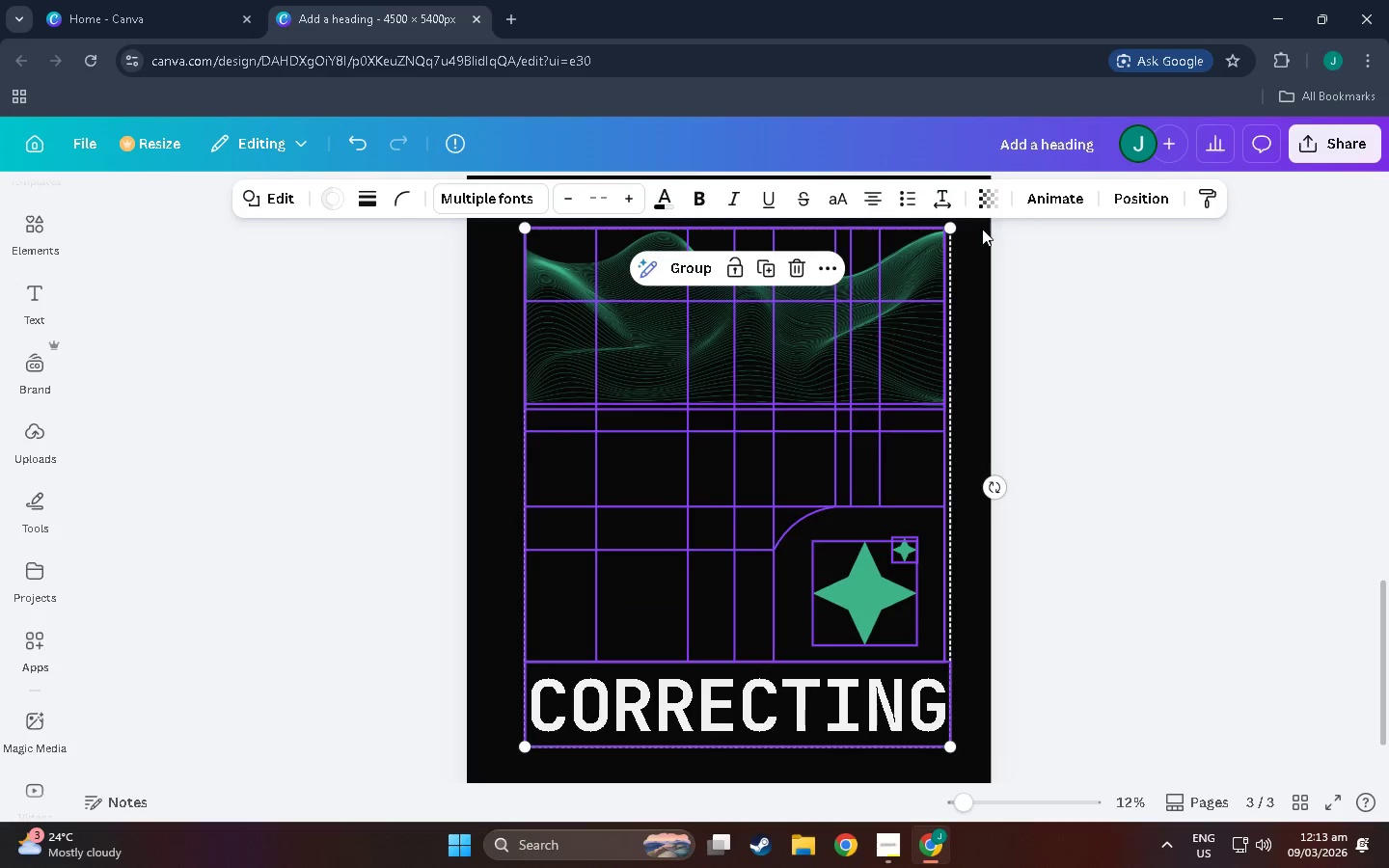 
scroll: coordinate [572, 207], scroll_direction: up, amount: 3.0
 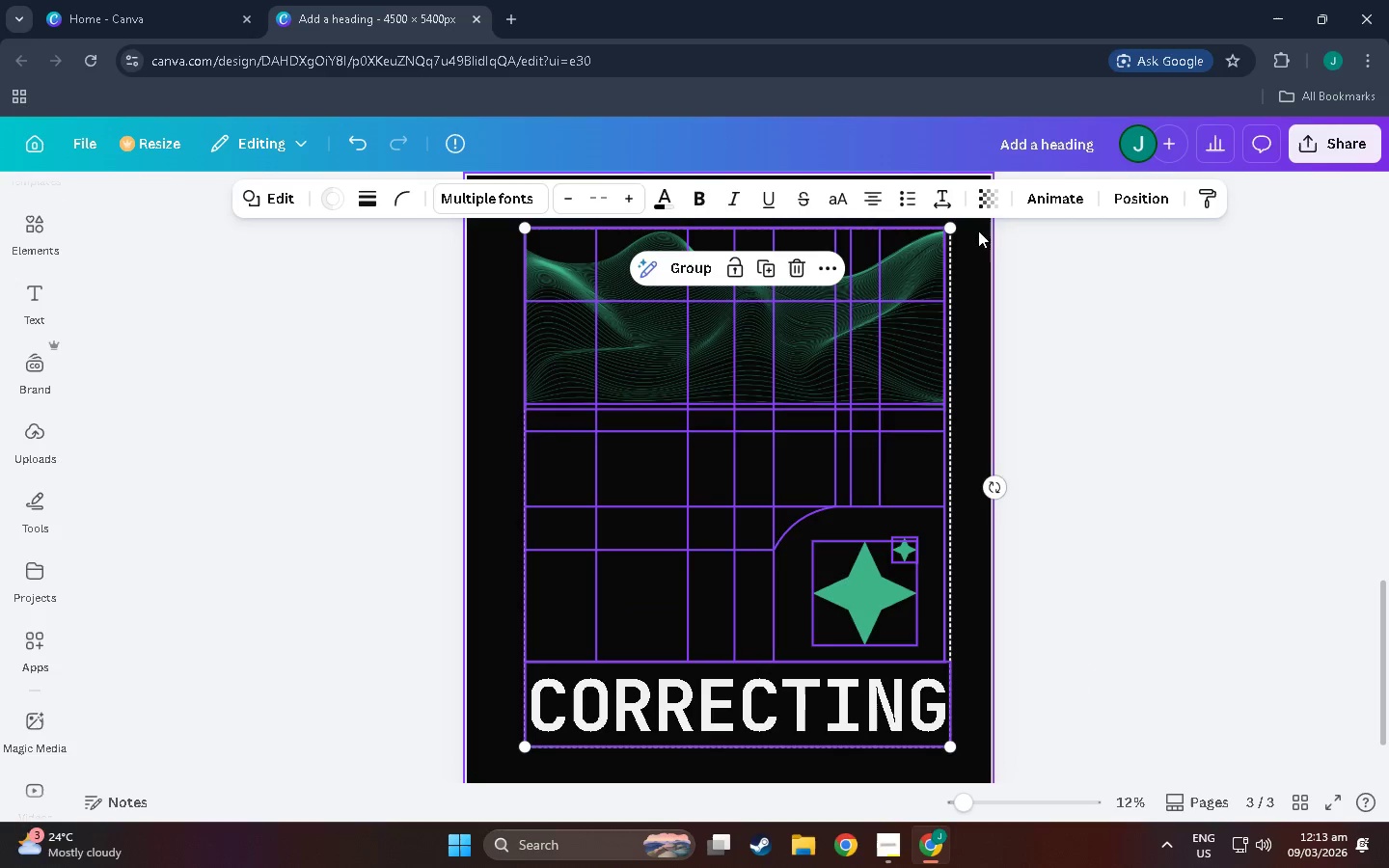 
left_click_drag(start_coordinate=[951, 231], to_coordinate=[923, 242])
 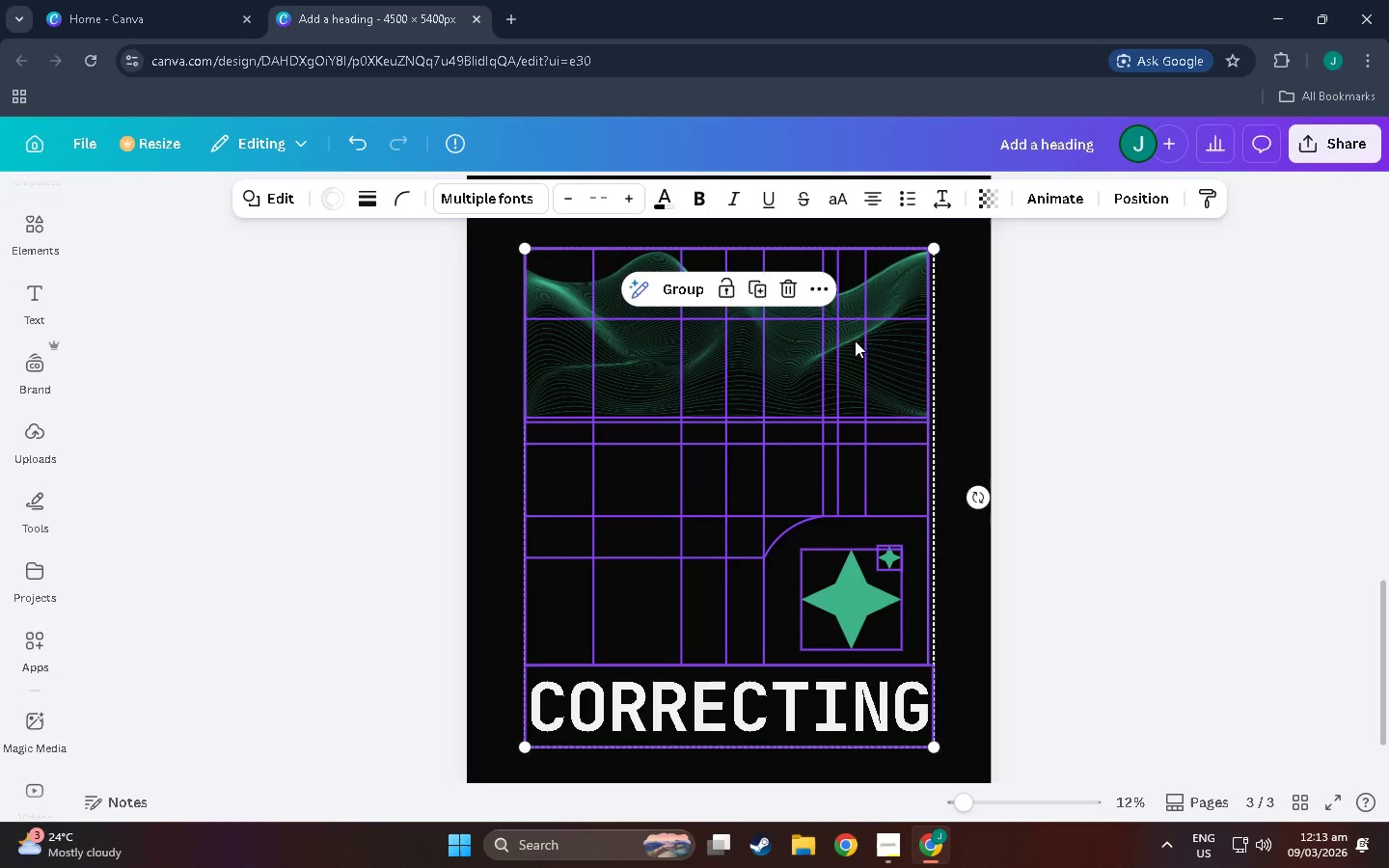 
left_click_drag(start_coordinate=[849, 347], to_coordinate=[865, 325])
 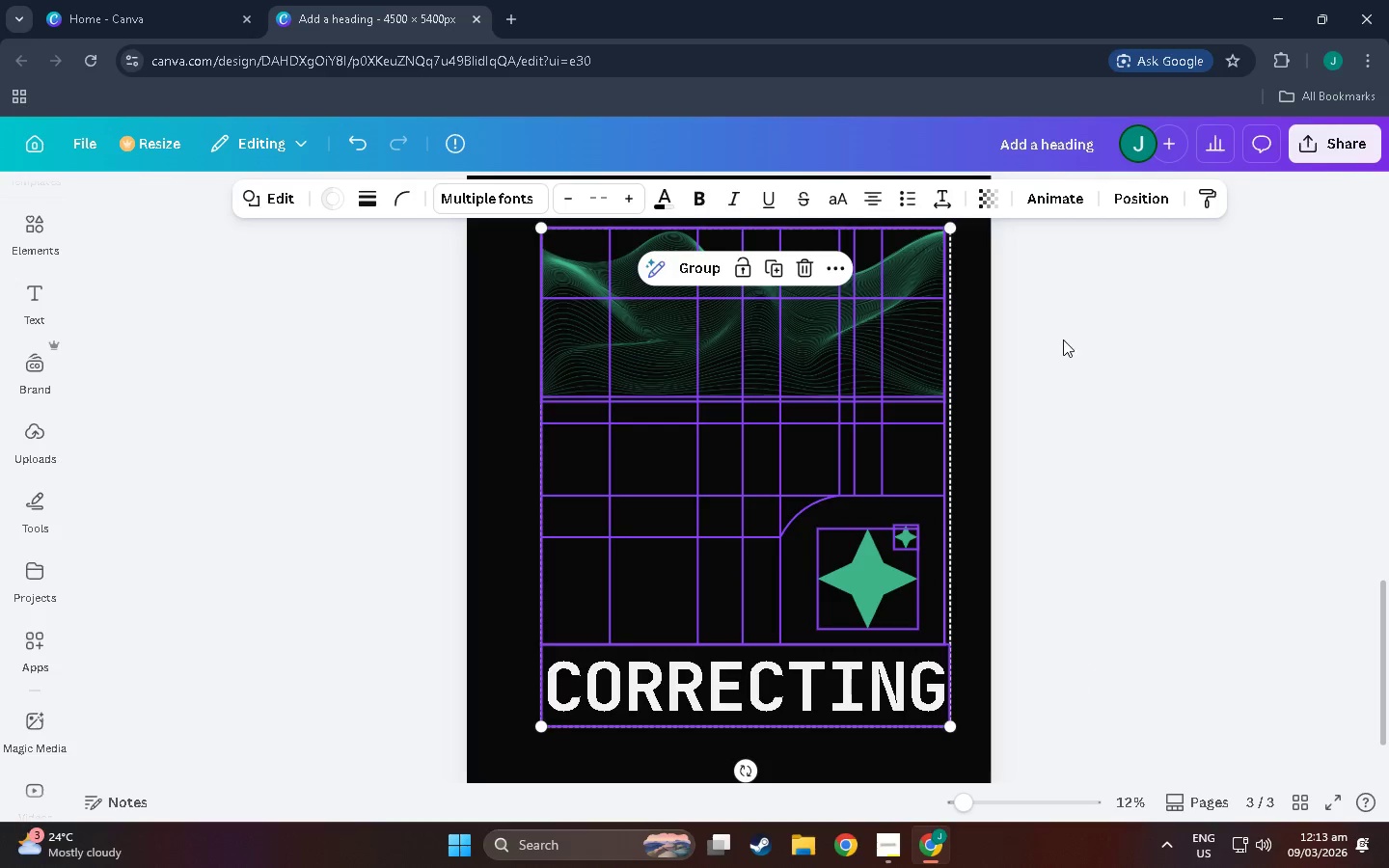 
left_click([1064, 339])
 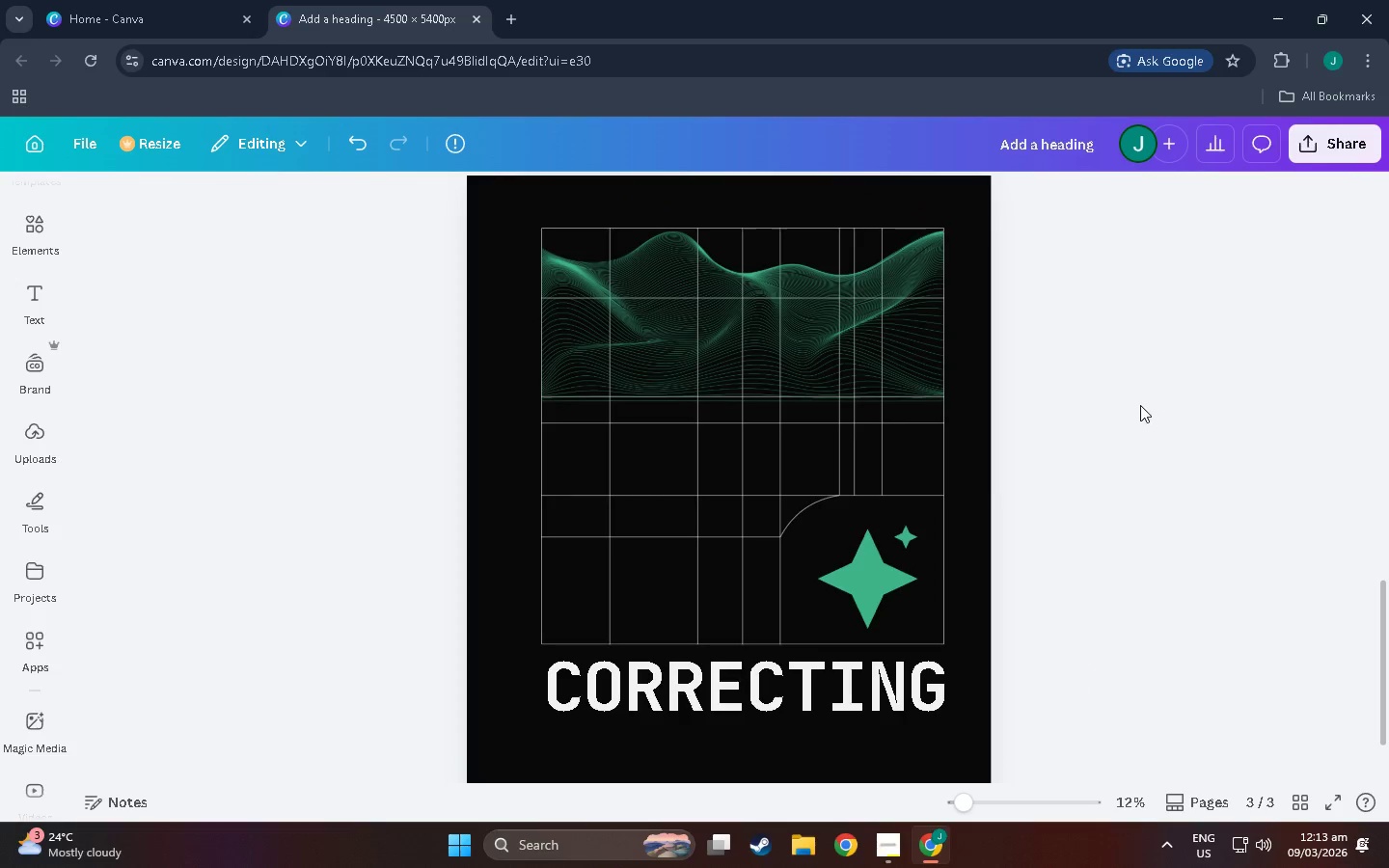 
scroll: coordinate [1114, 415], scroll_direction: none, amount: 0.0
 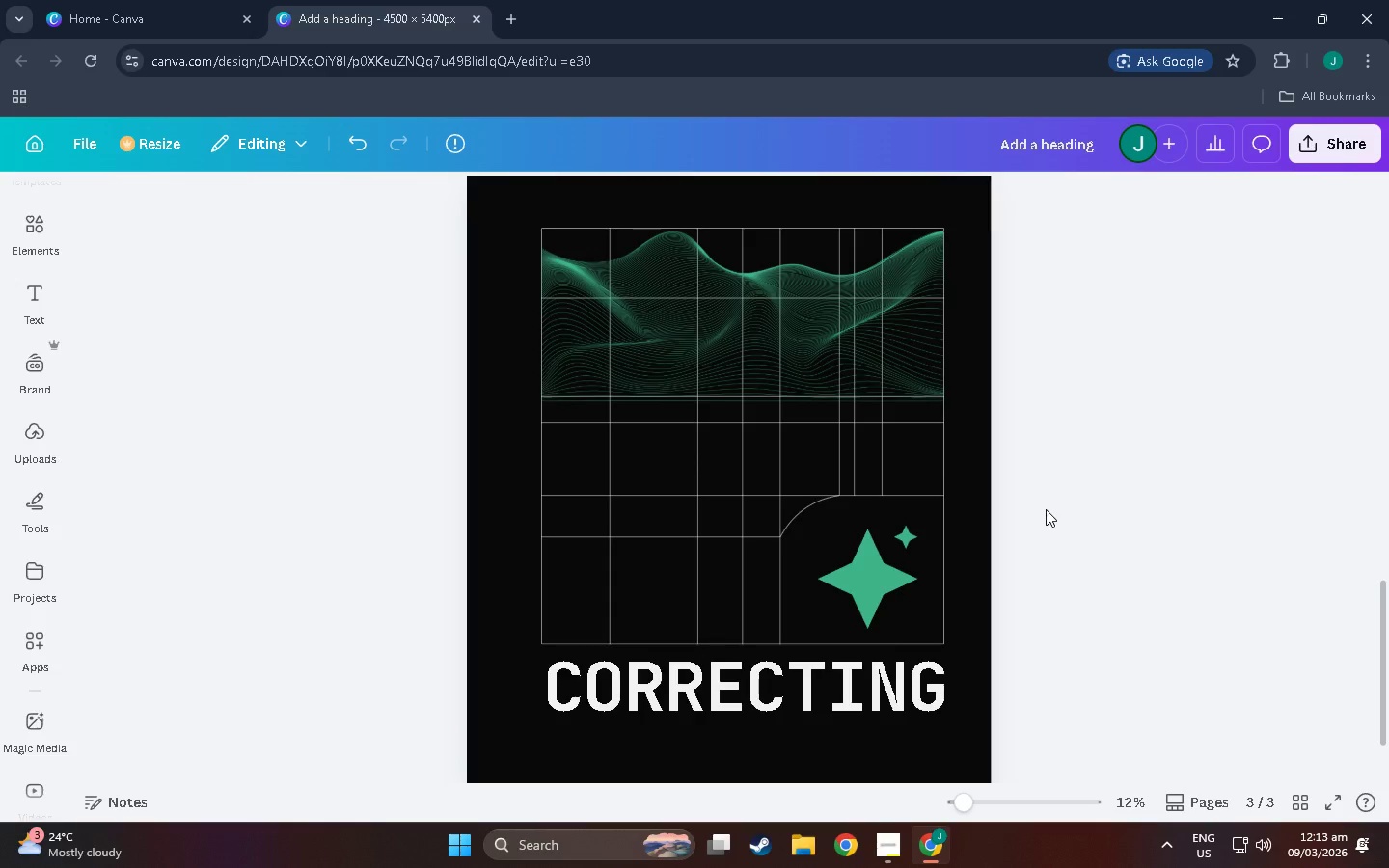 
scroll: coordinate [1046, 509], scroll_direction: down, amount: 1.0
 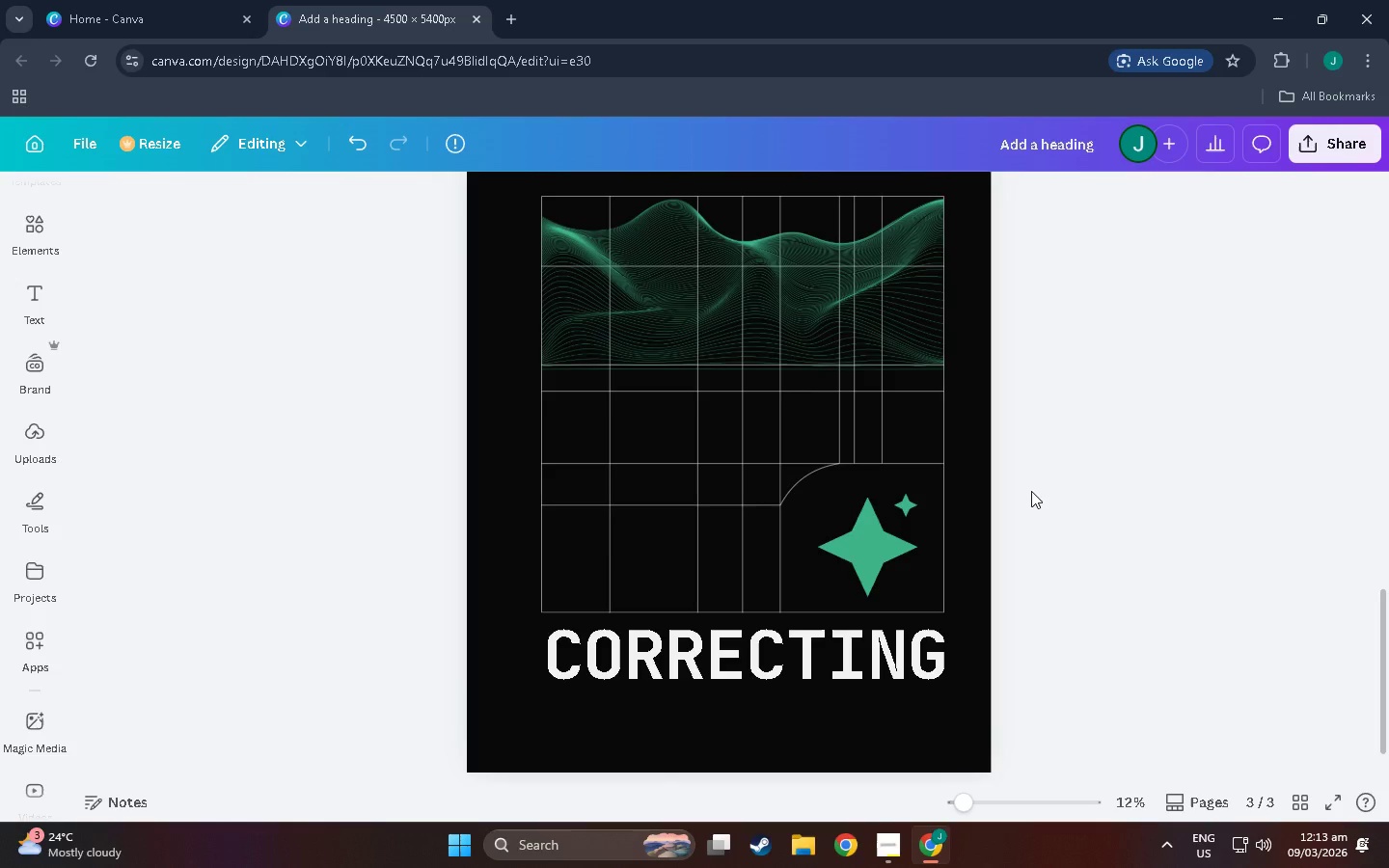 
scroll: coordinate [1031, 491], scroll_direction: up, amount: 3.0
 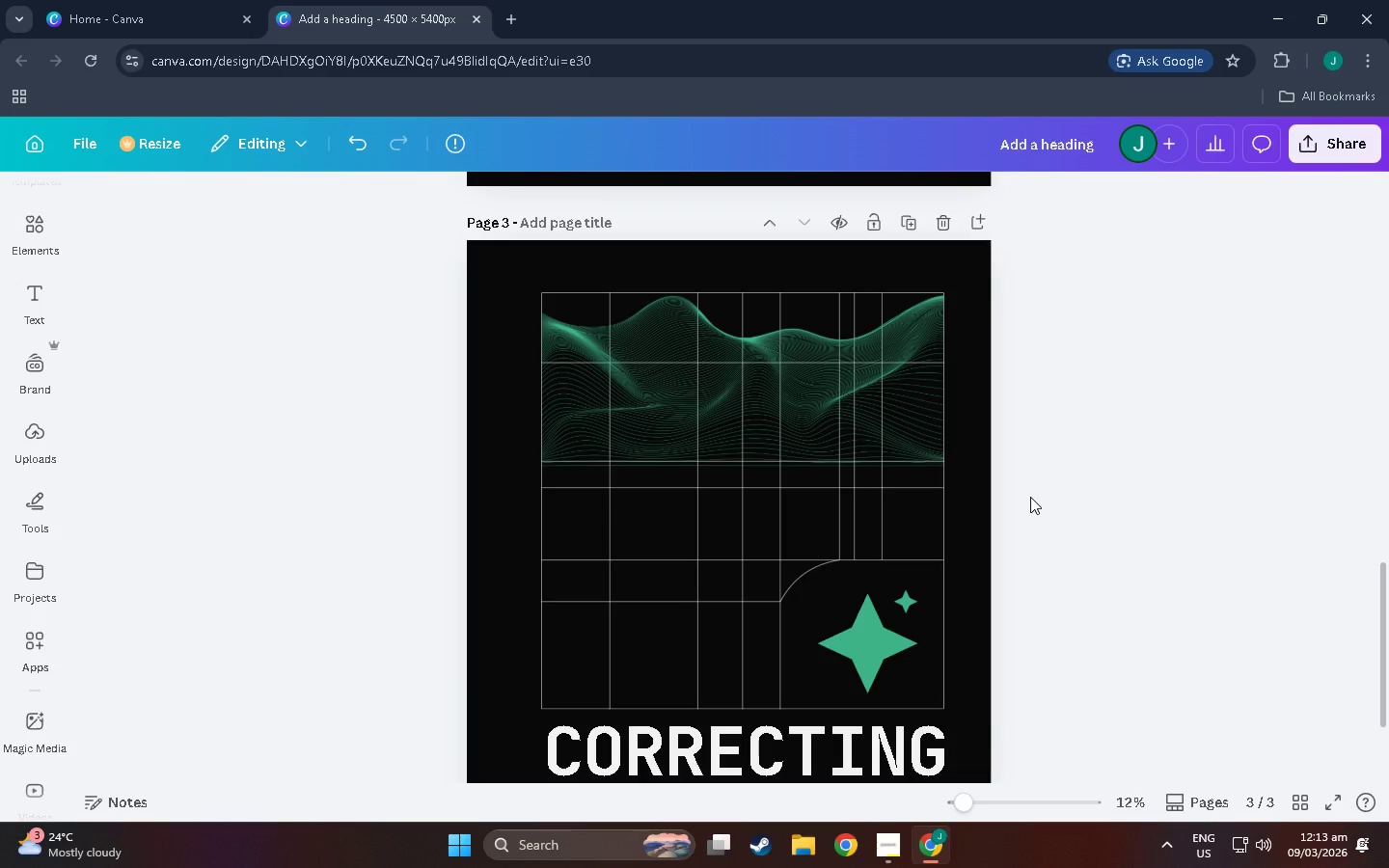 
scroll: coordinate [1030, 497], scroll_direction: down, amount: 2.0
 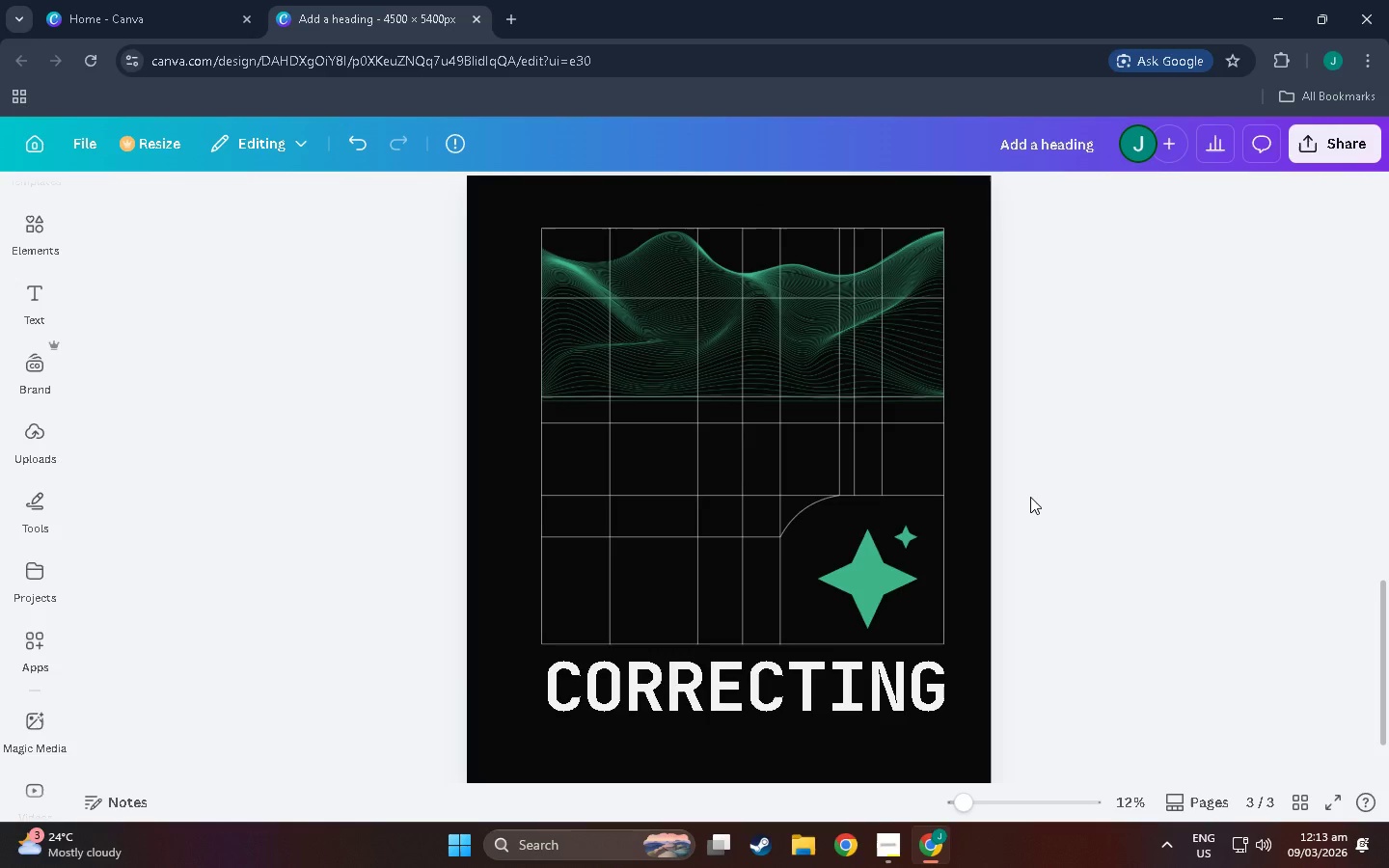 
scroll: coordinate [1030, 497], scroll_direction: up, amount: 2.0
 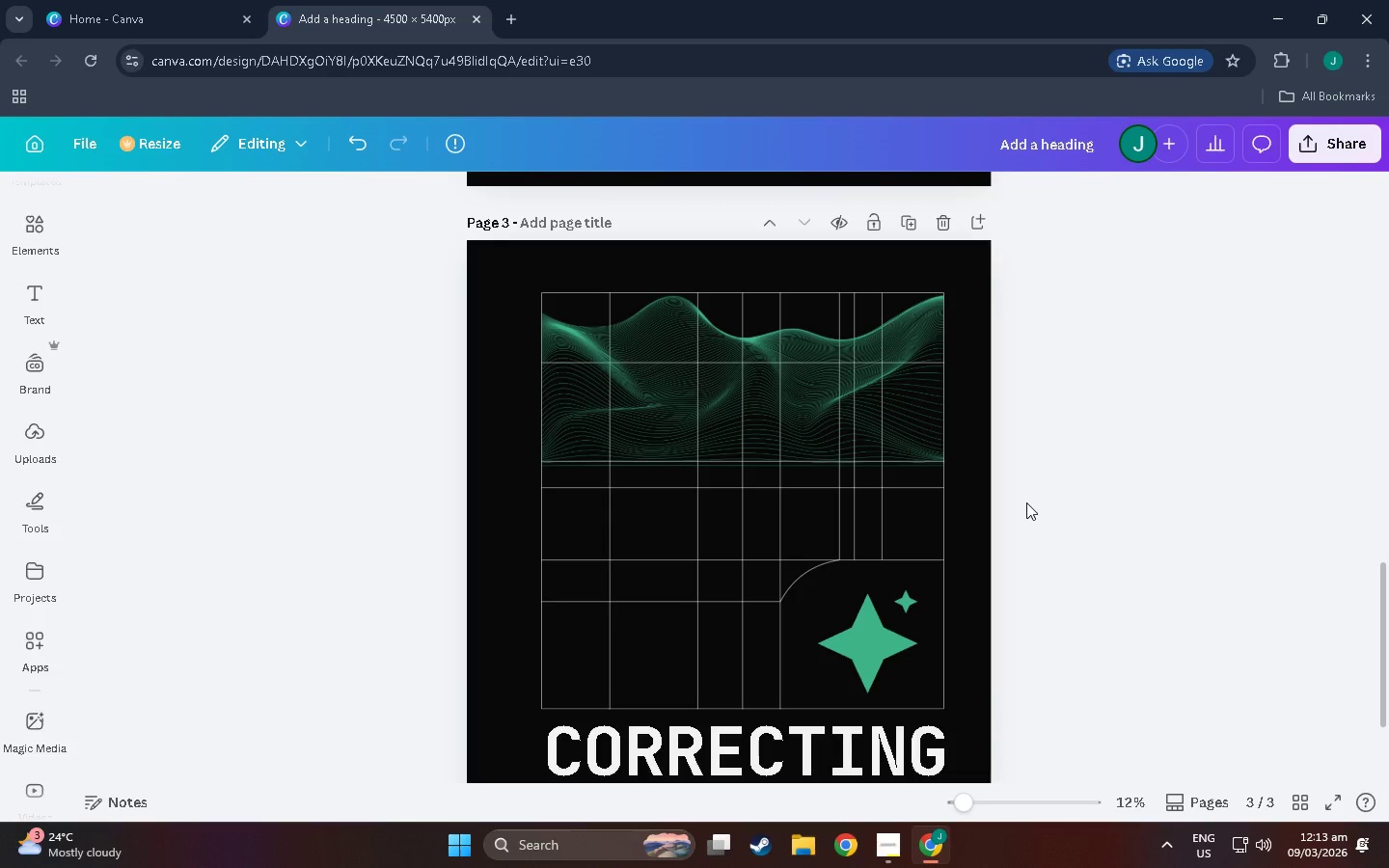 
key(Alt+AltLeft)
 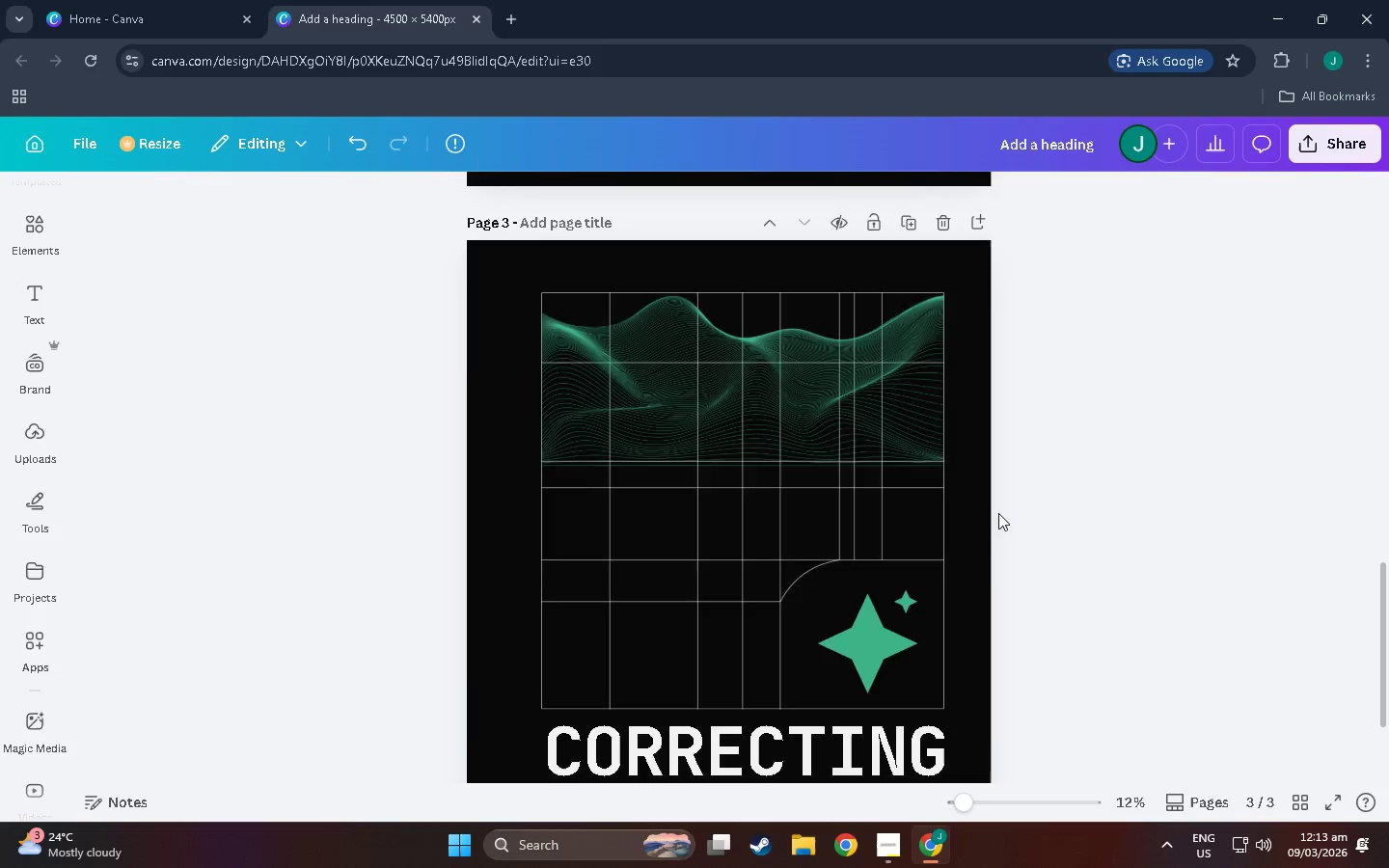 
key(Alt+Tab)